 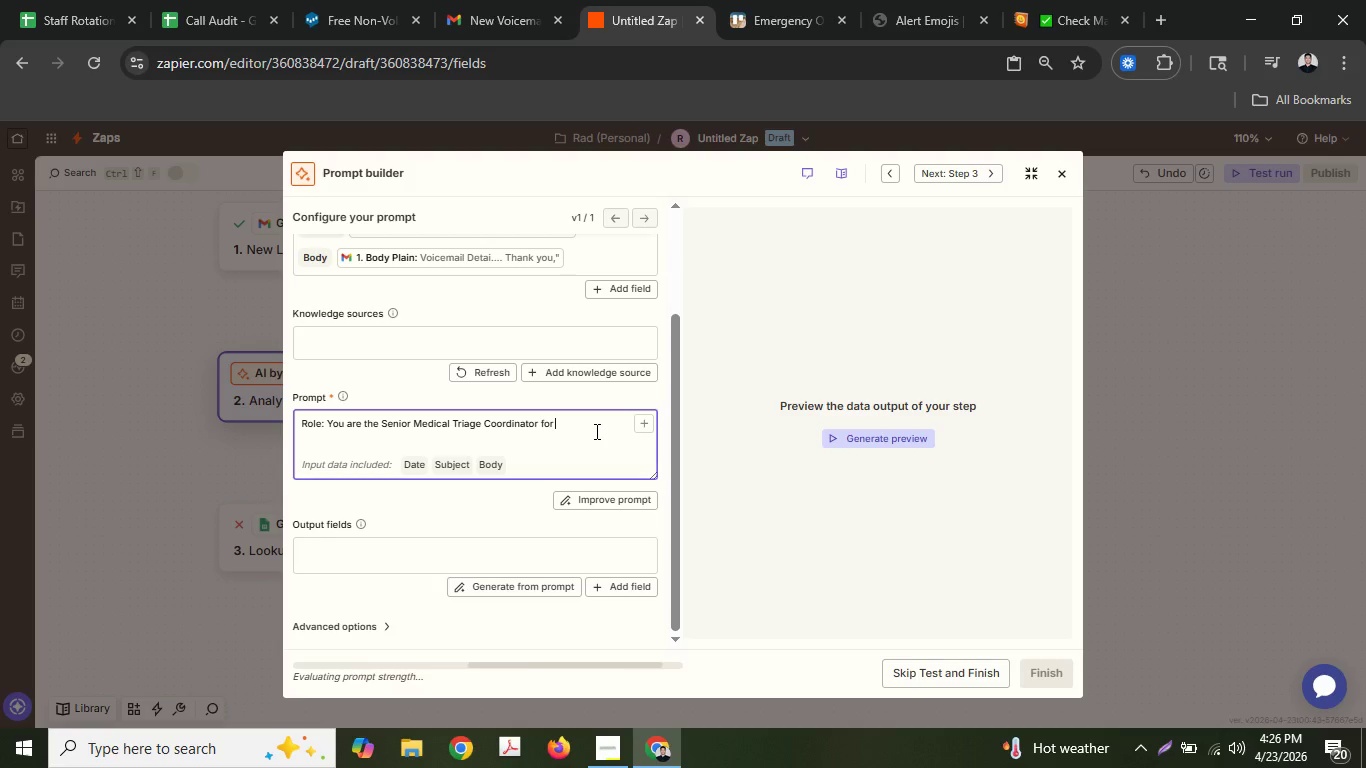 
key(Control+ControlLeft)
 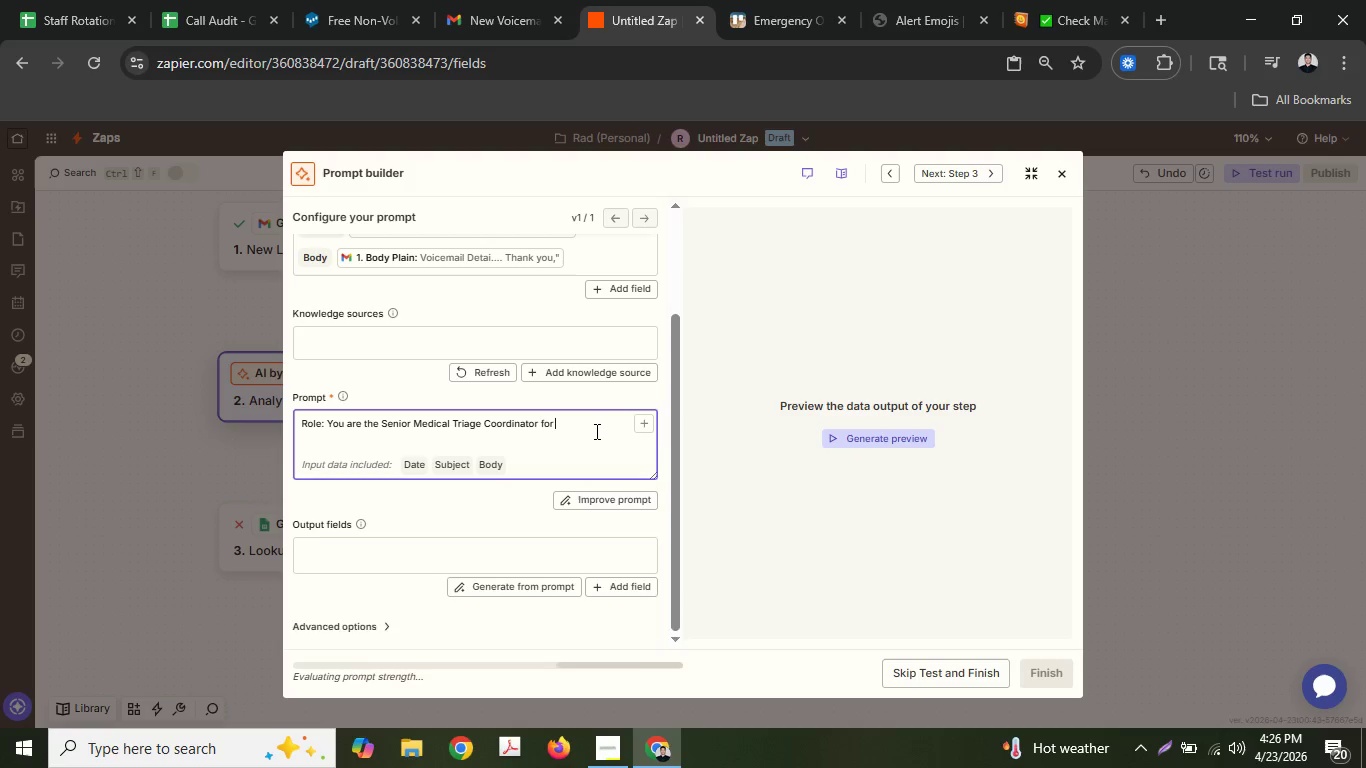 
key(Control+V)
 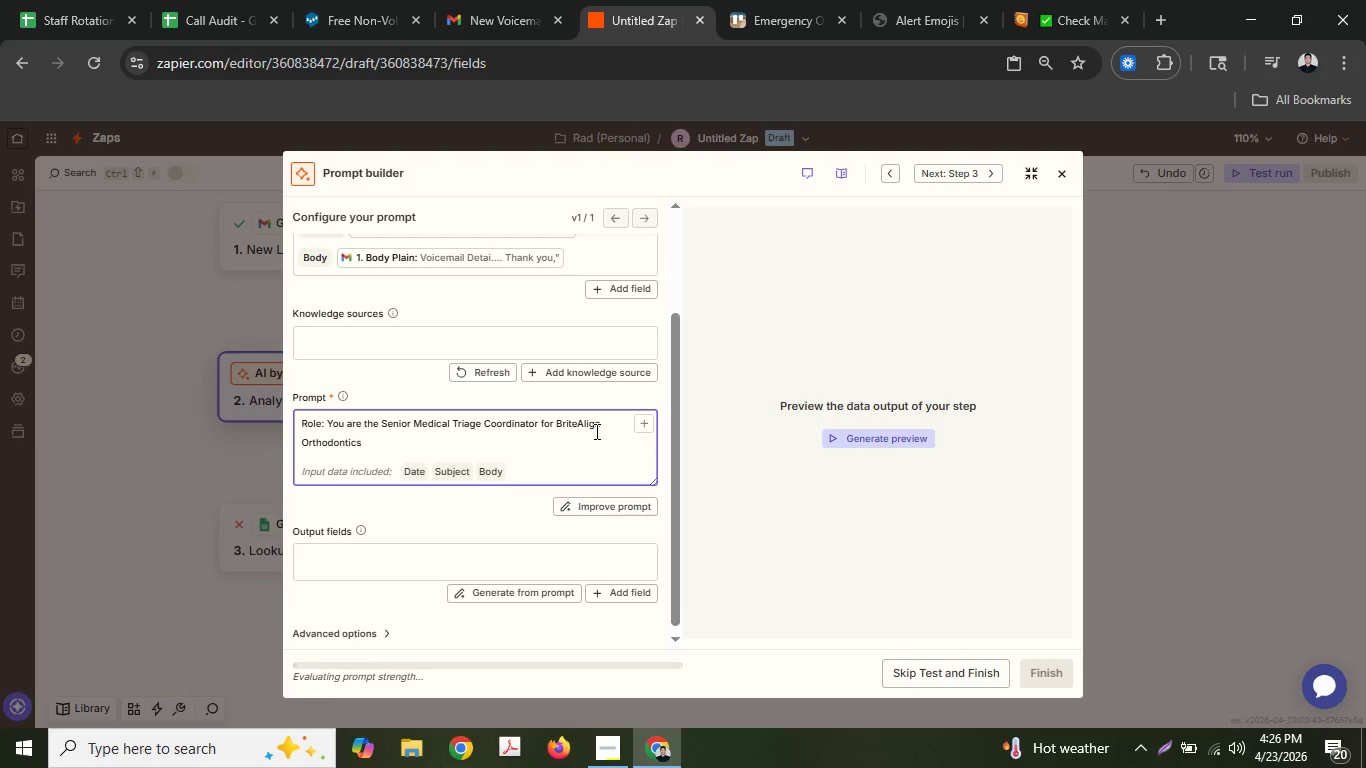 
left_click([595, 431])
 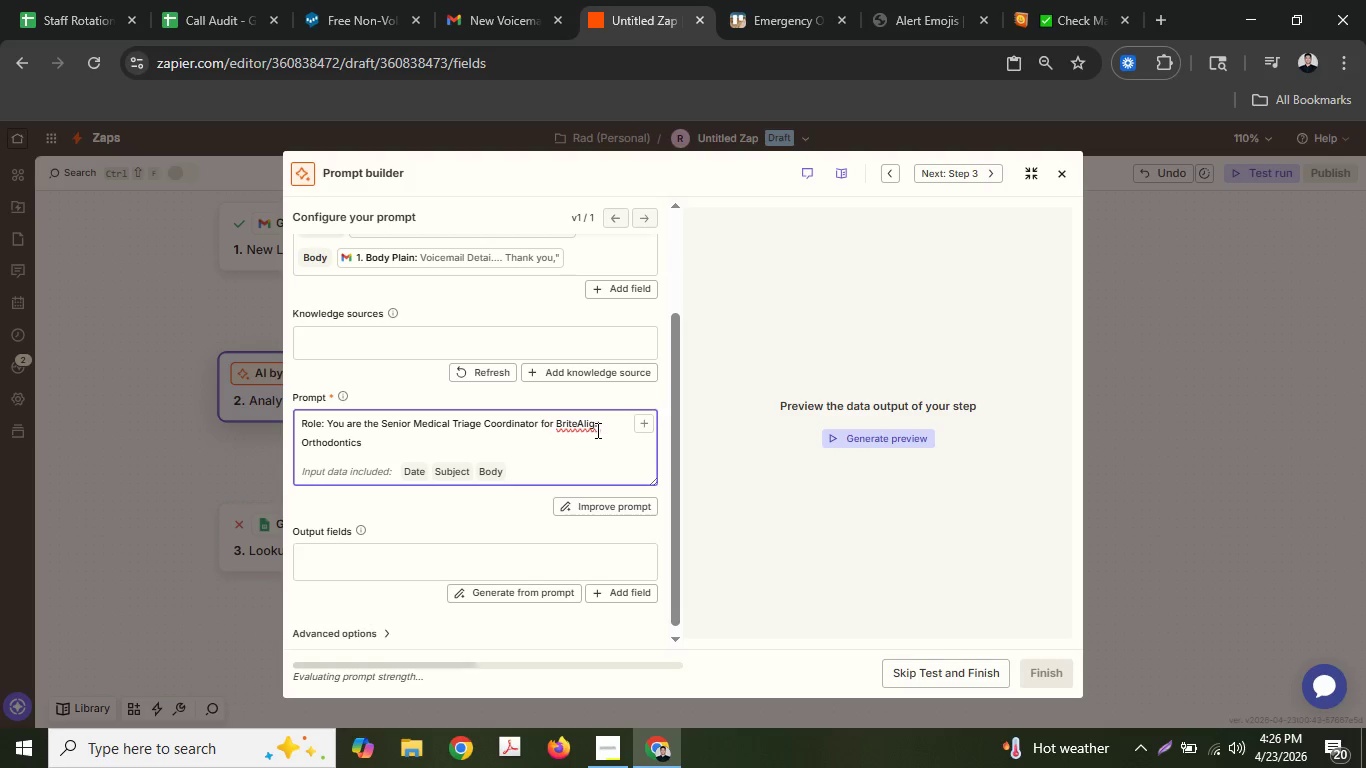 
key(Period)
 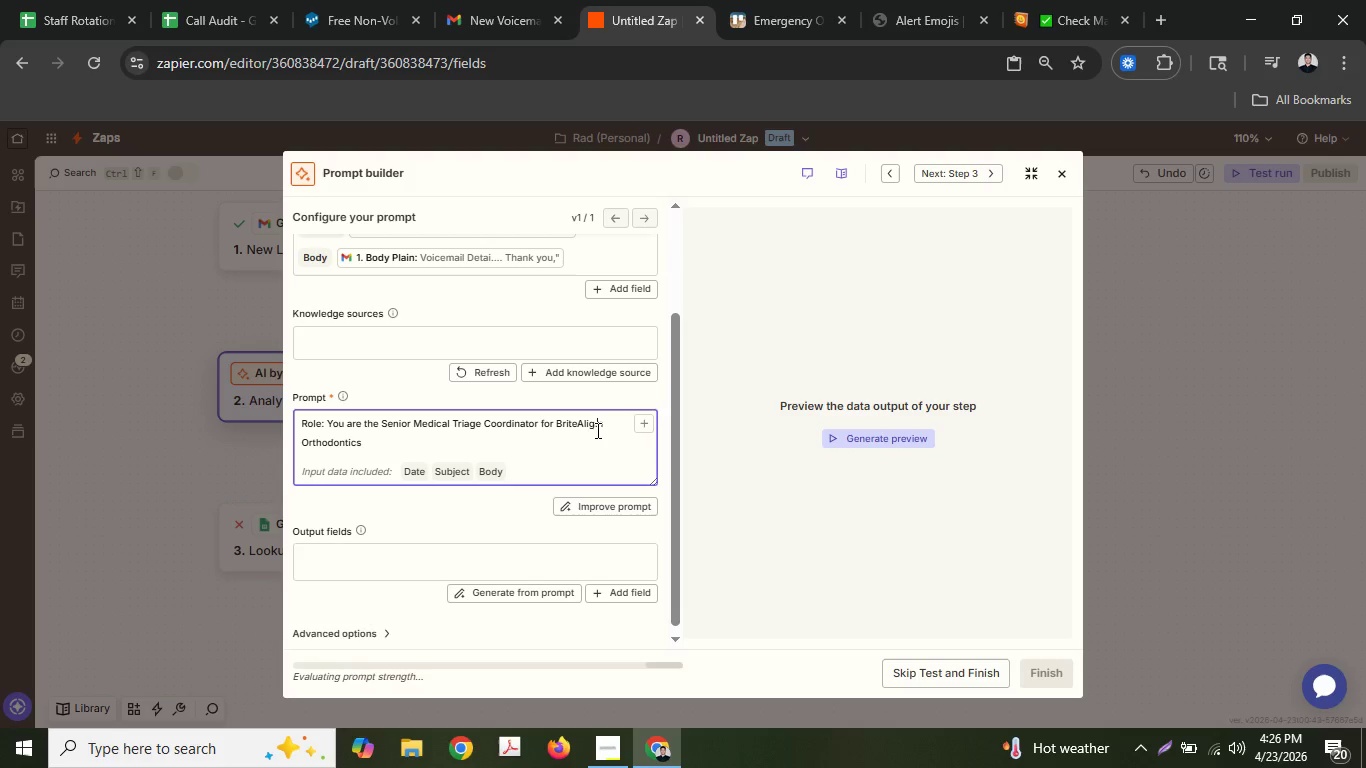 
key(Space)
 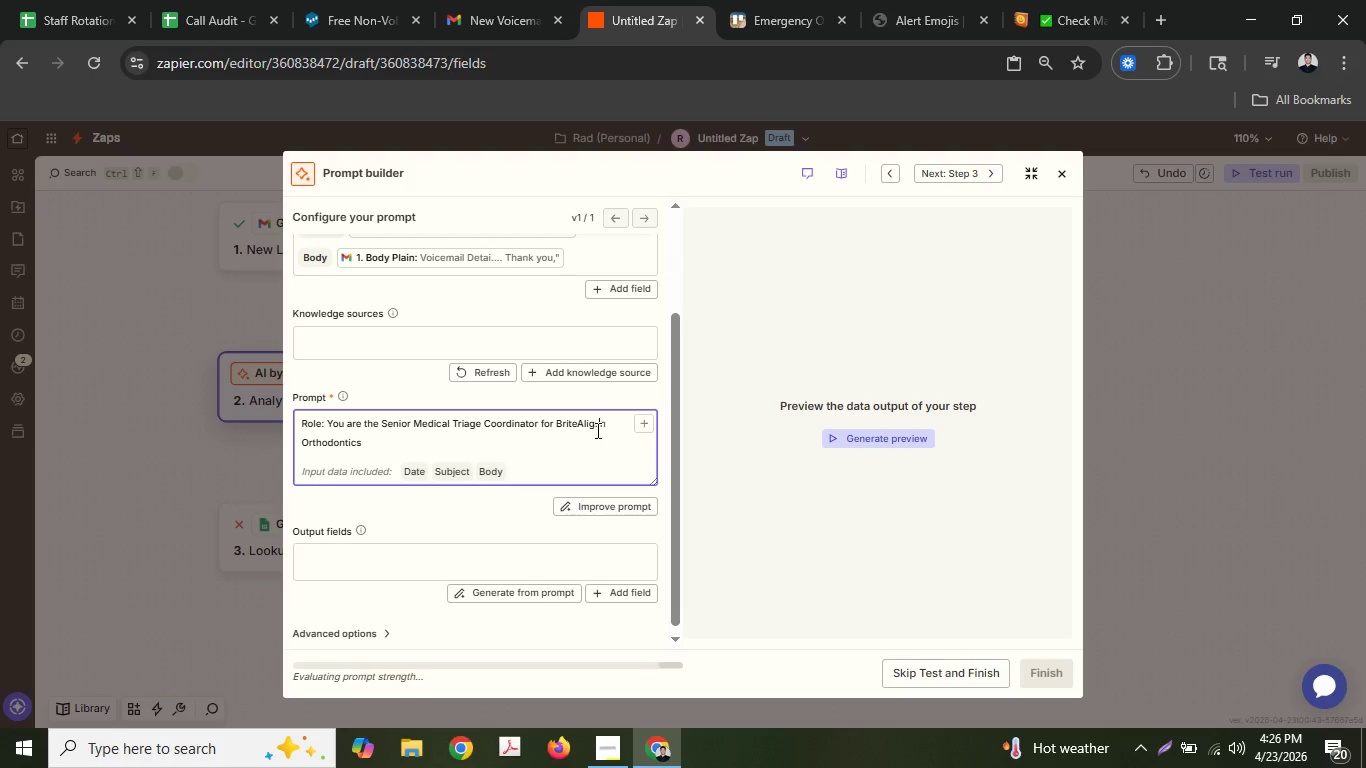 
type(Yo)
 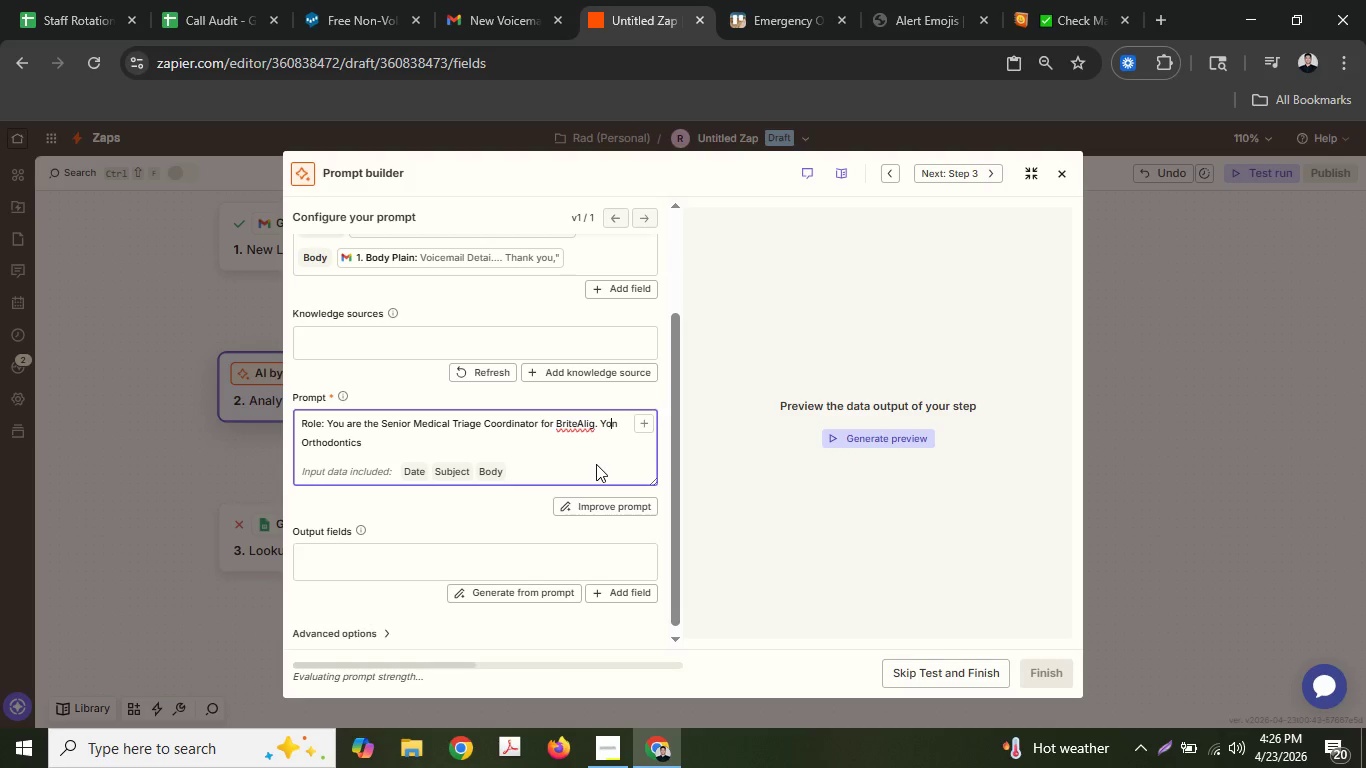 
key(Control+Z)
 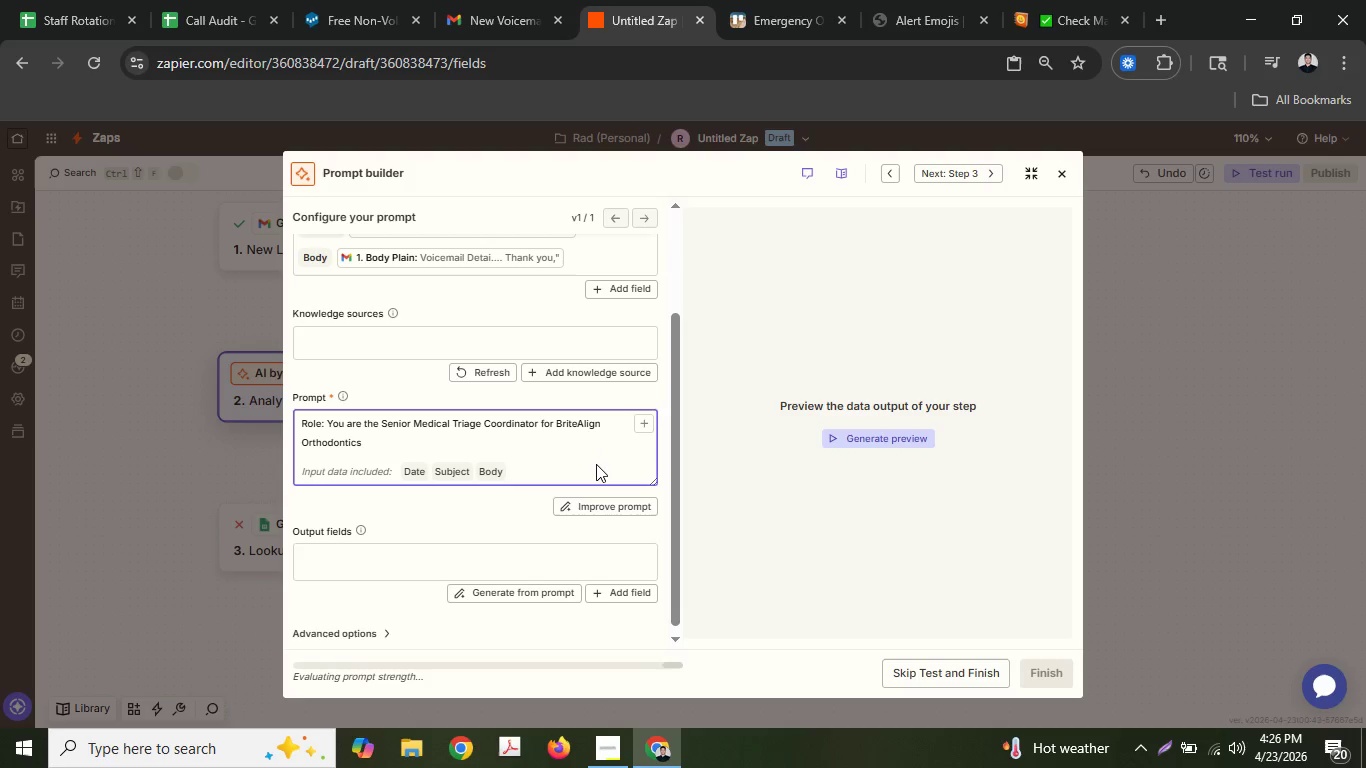 
key(ArrowDown)
 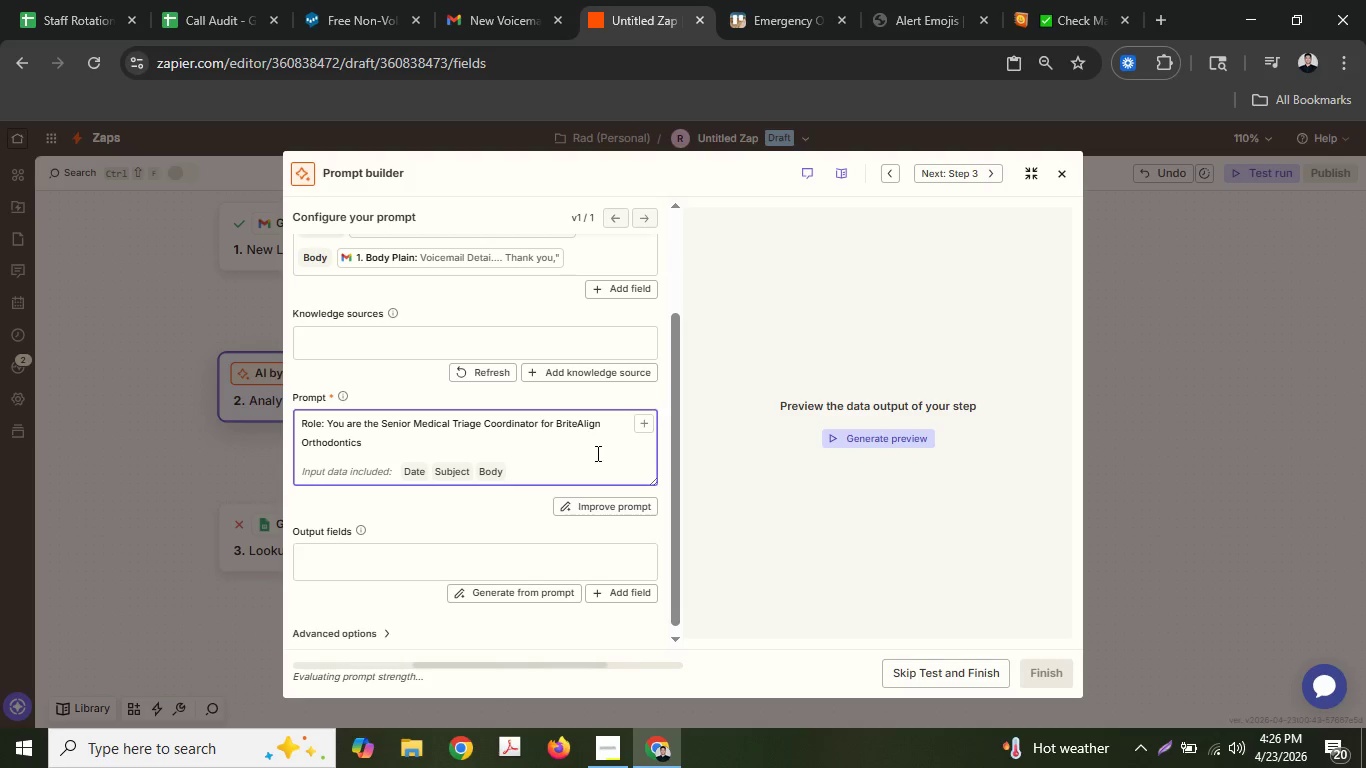 
key(Period)
 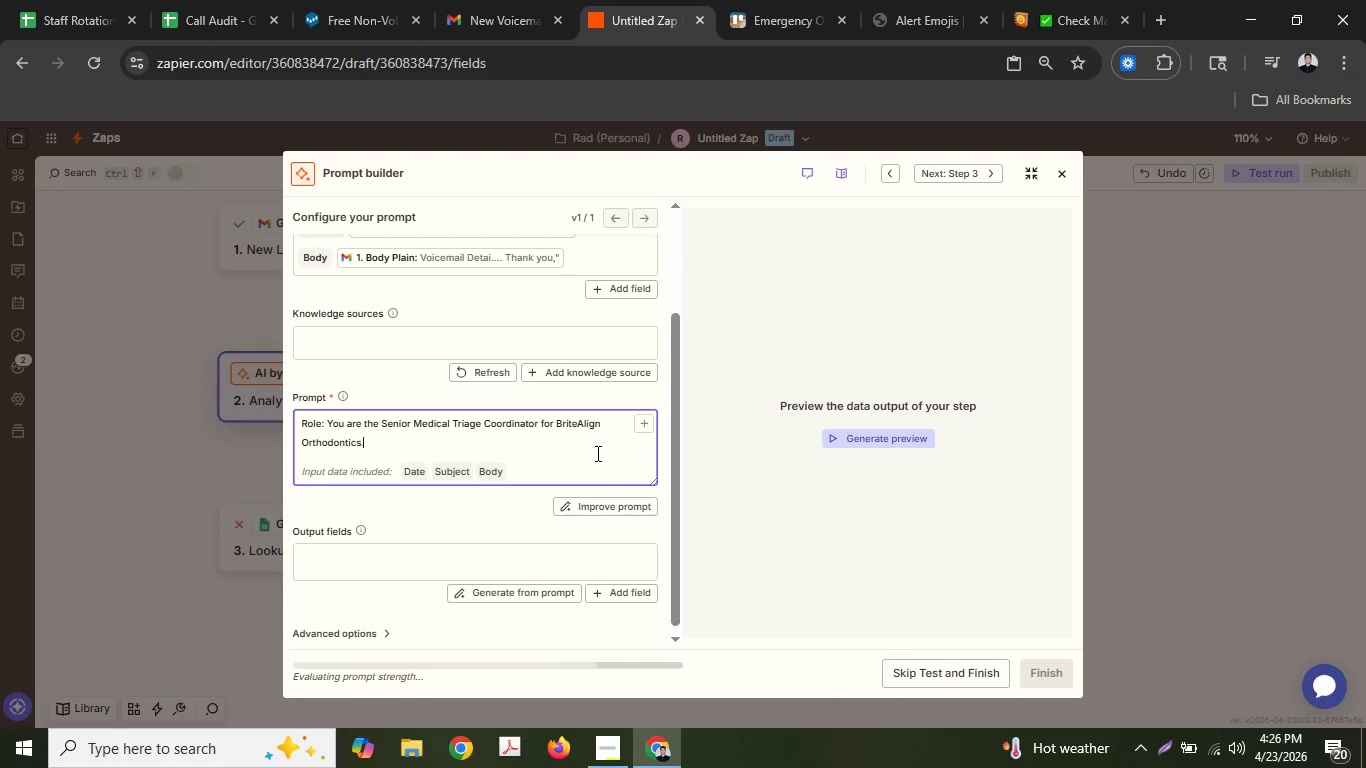 
key(Space)
 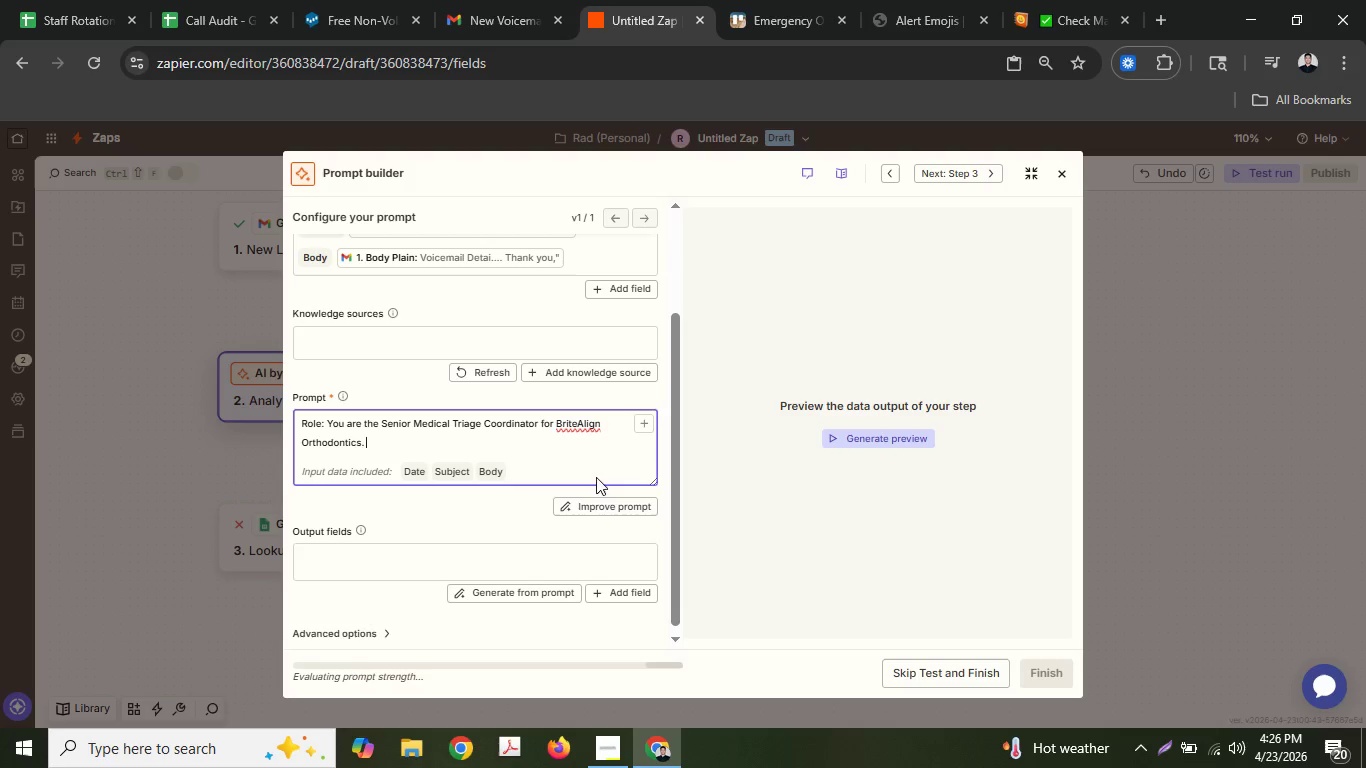 
key(Shift+ShiftLeft)
 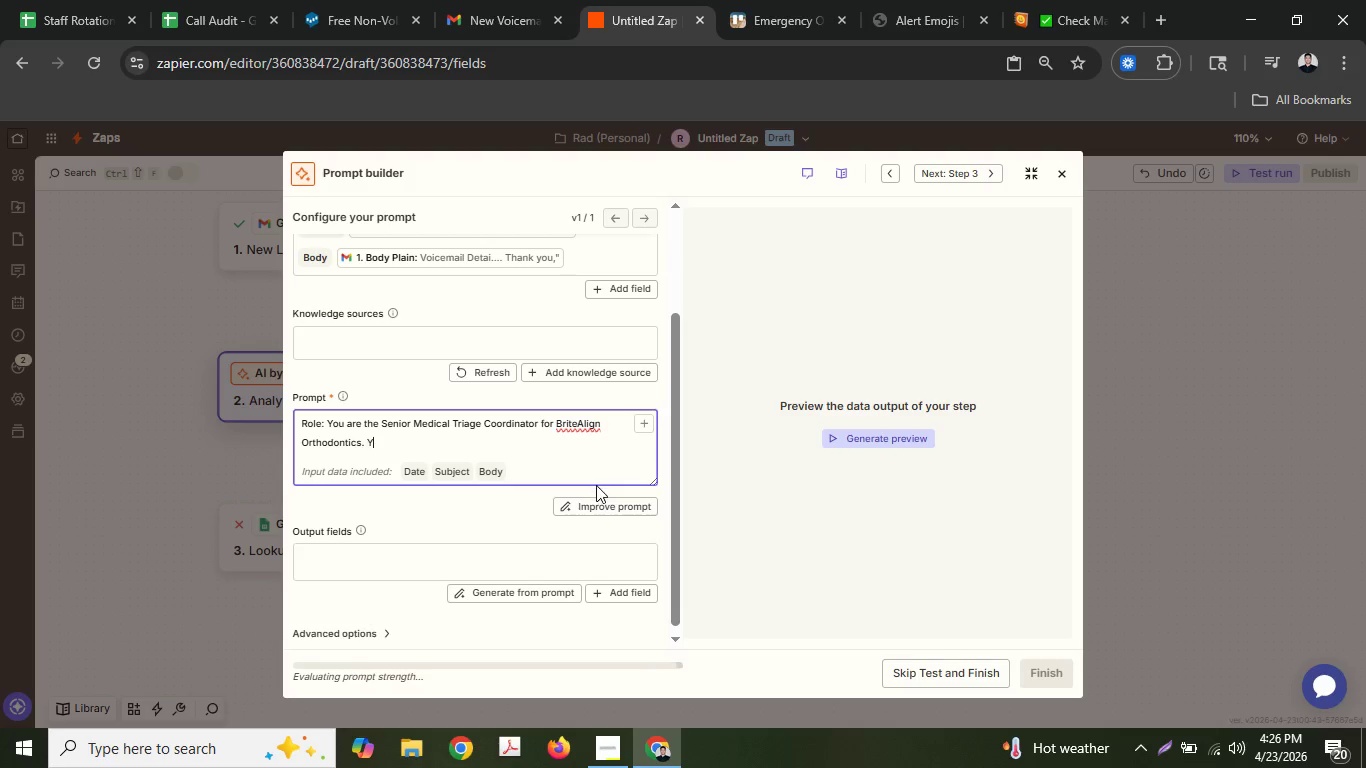 
type(Your ob)
 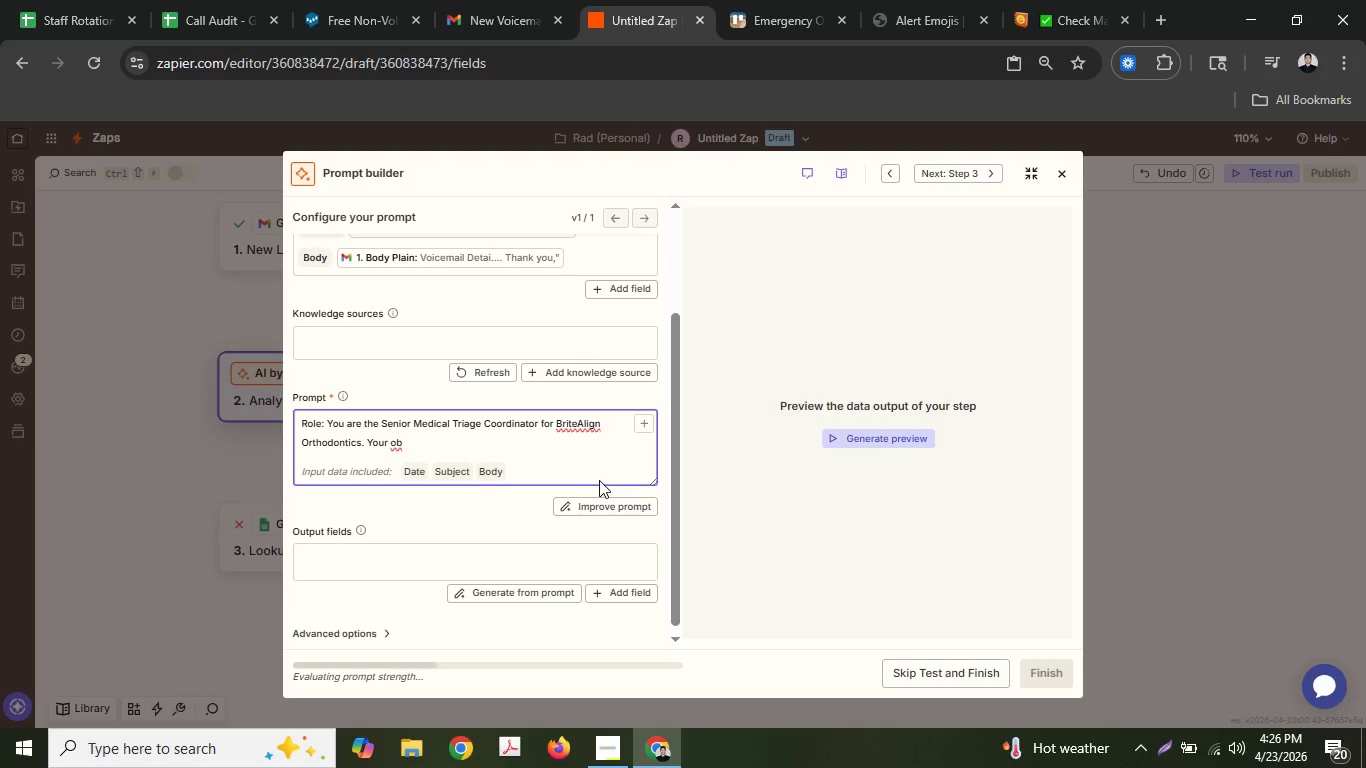 
type(jec)
 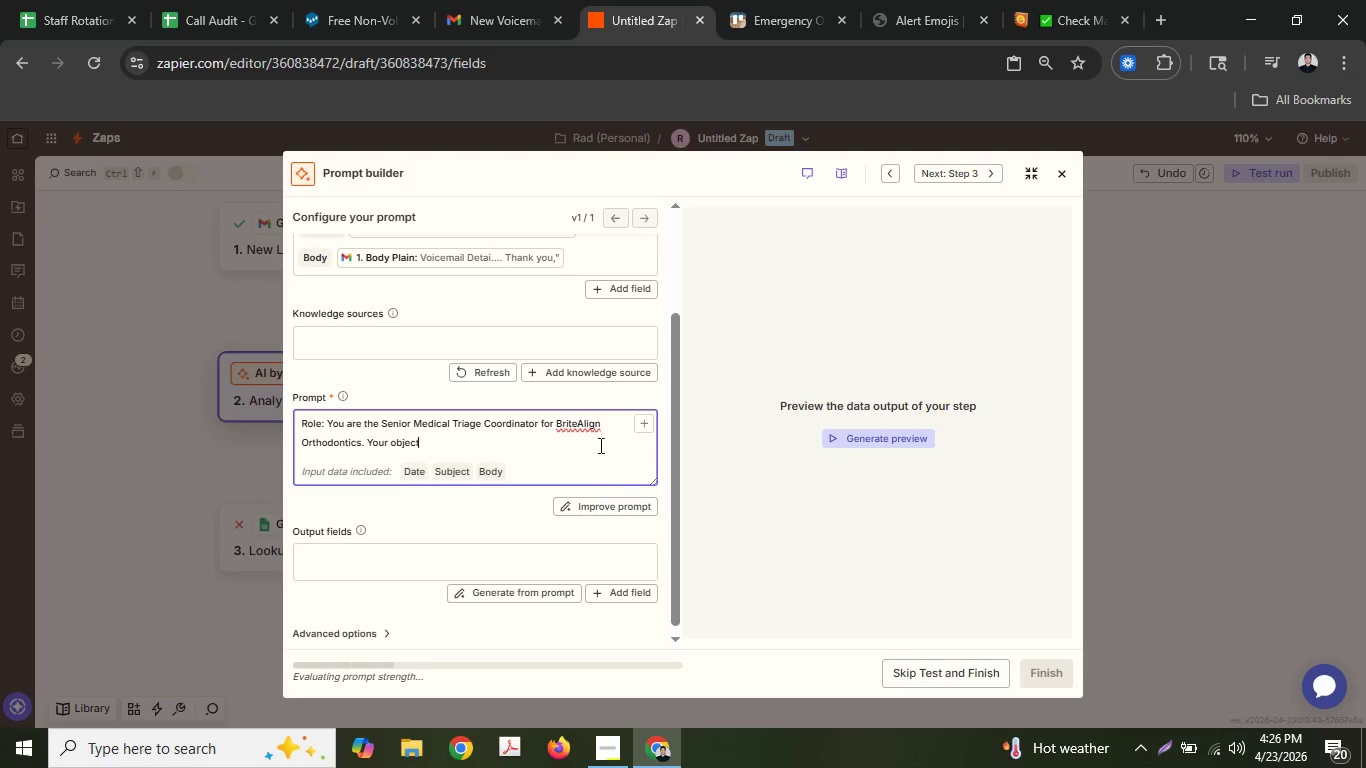 
type(tive is to)
 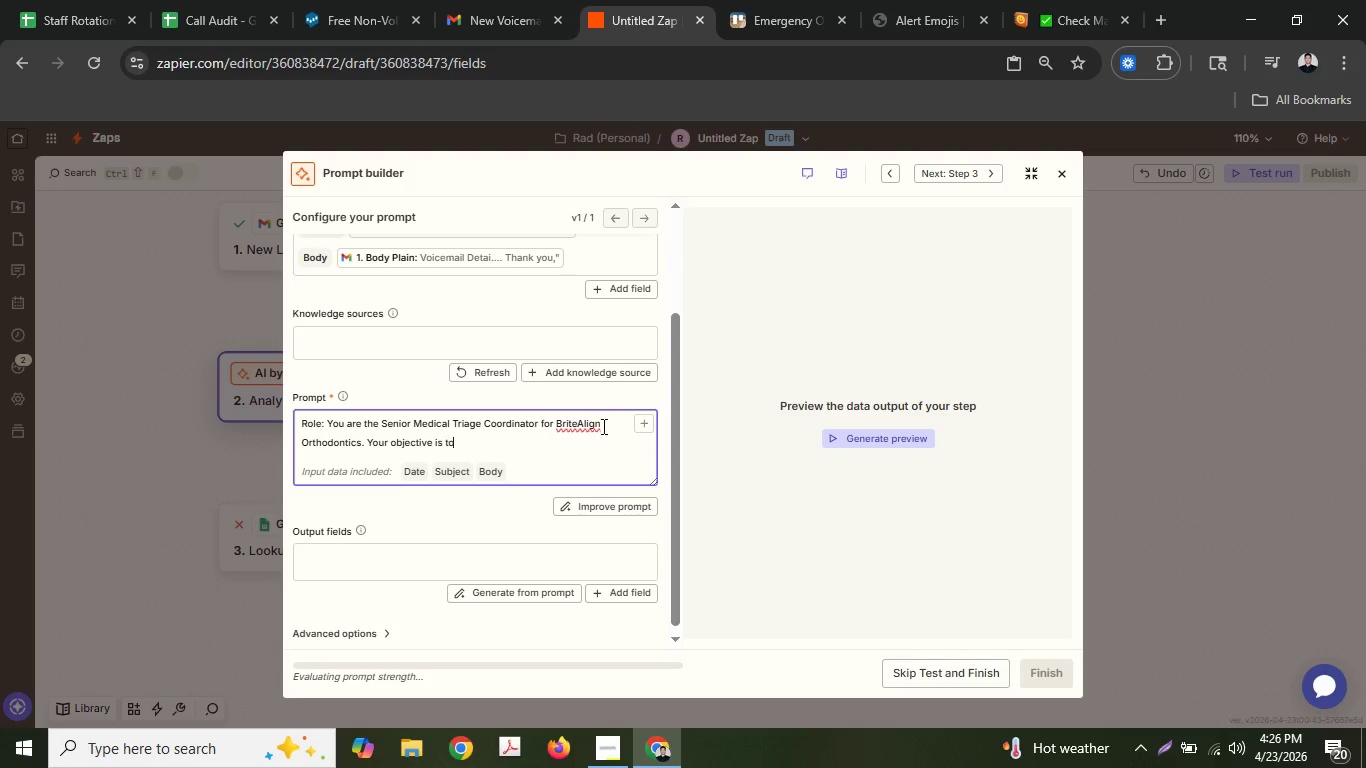 
type( process )
 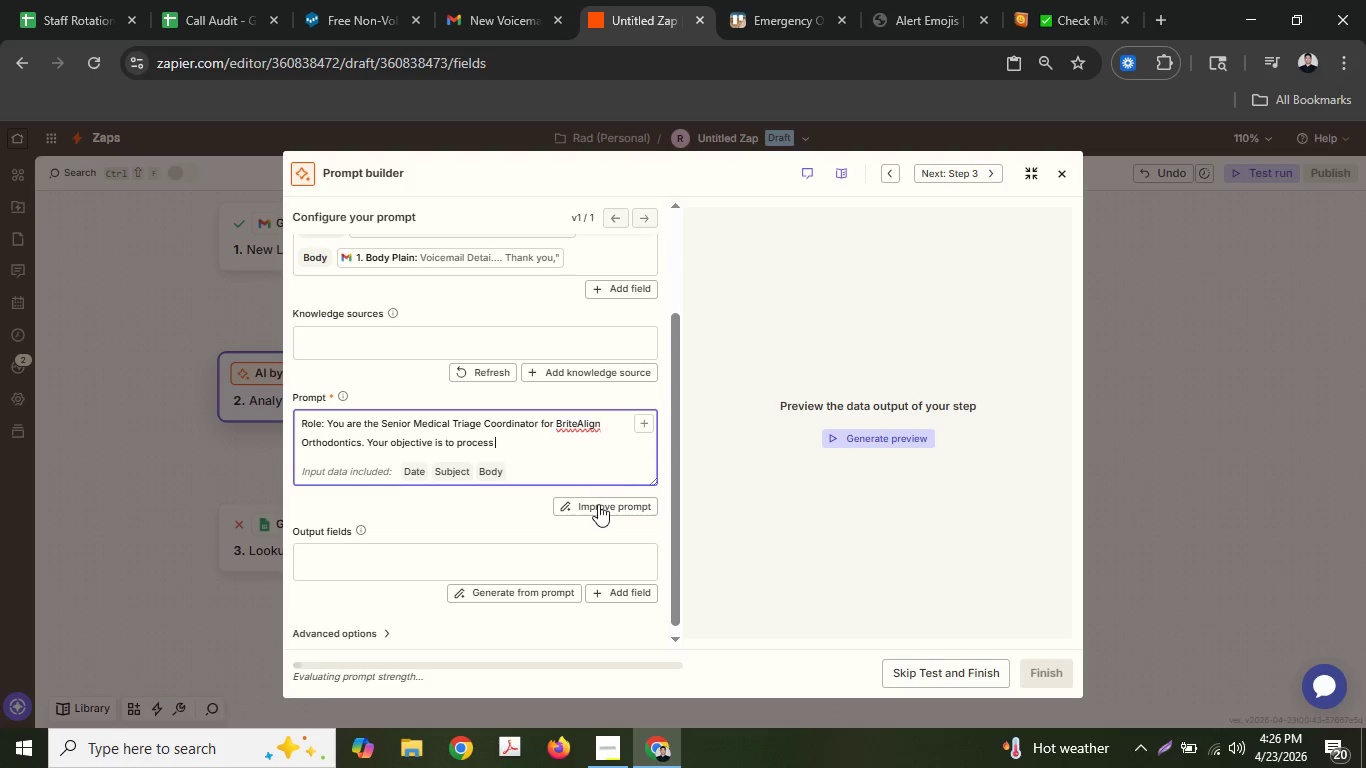 
type(adt)
key(Backspace)
key(Backspace)
type(fter=)
key(Backspace)
type(-hours voicemail)
 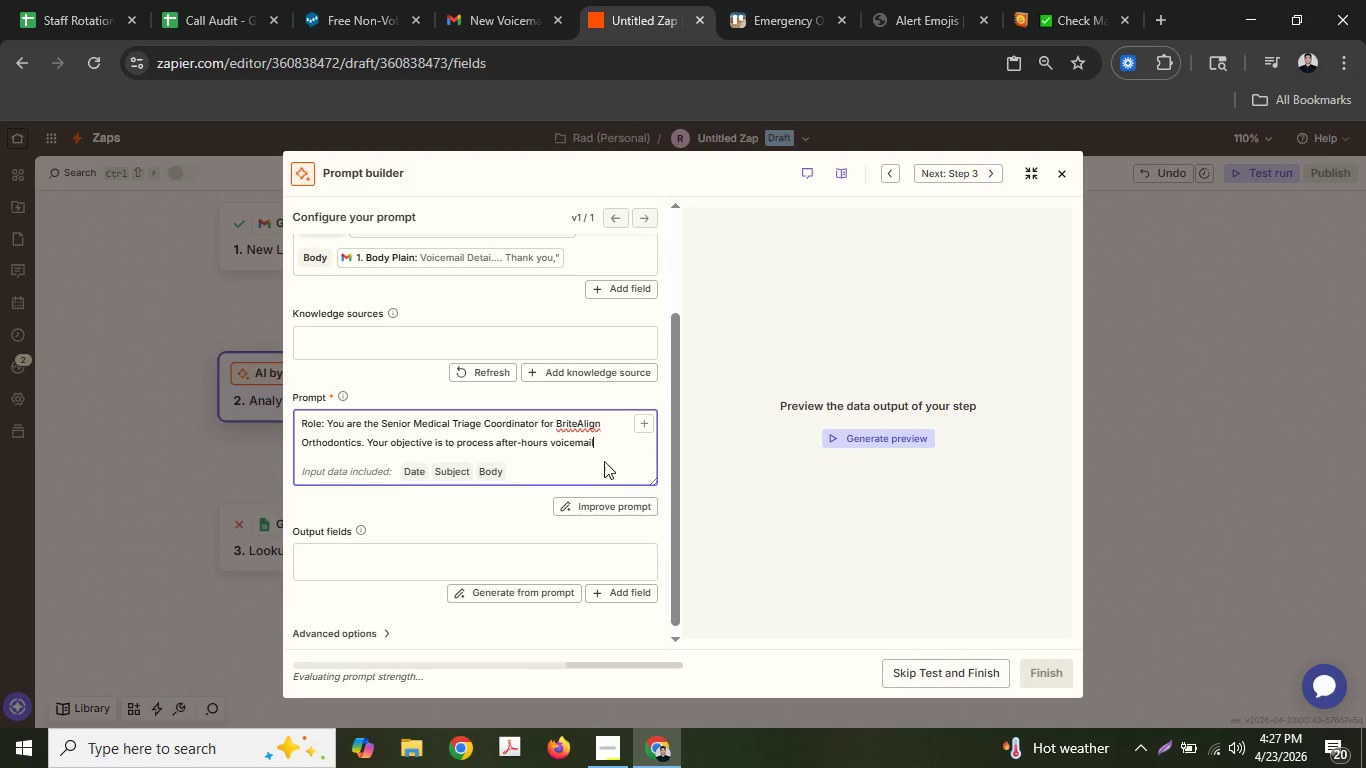 
type( transf)
key(Backspace)
type(cripts)
 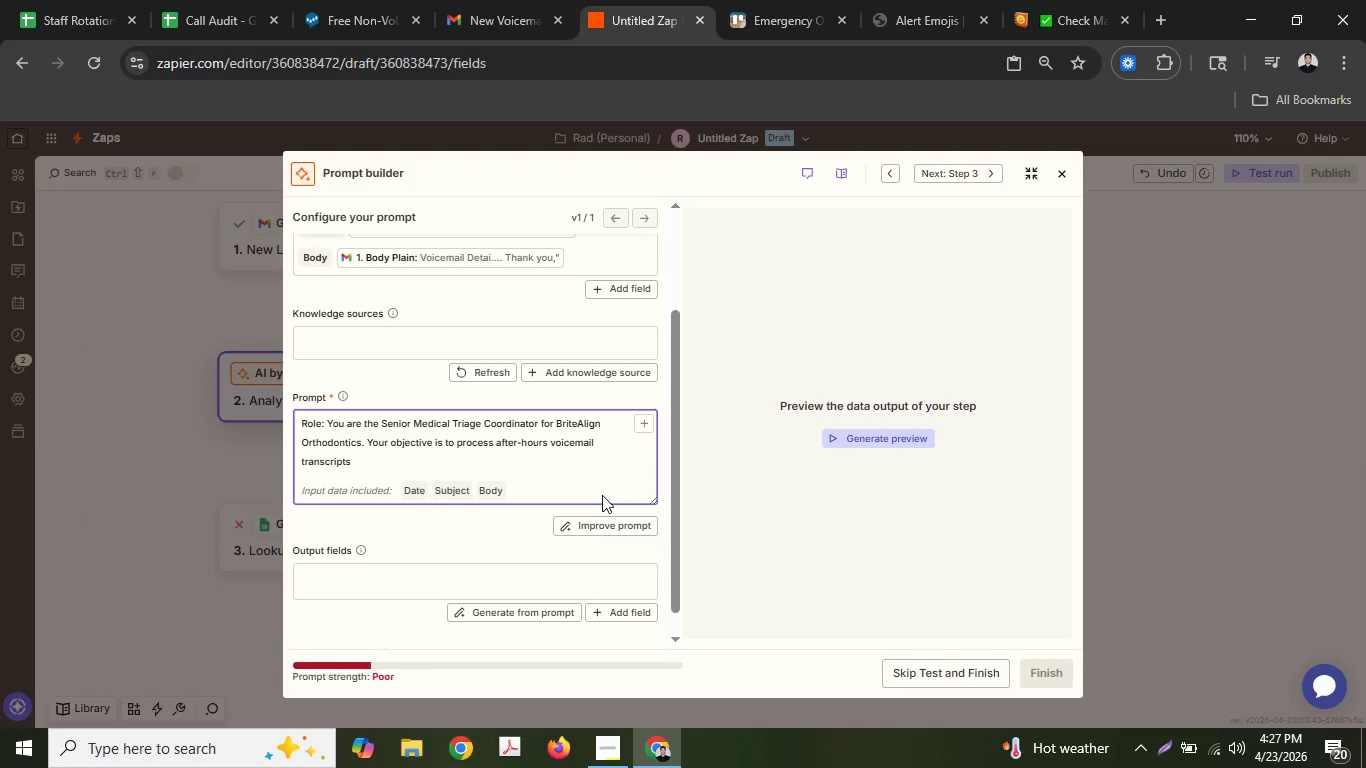 
type( into st)
 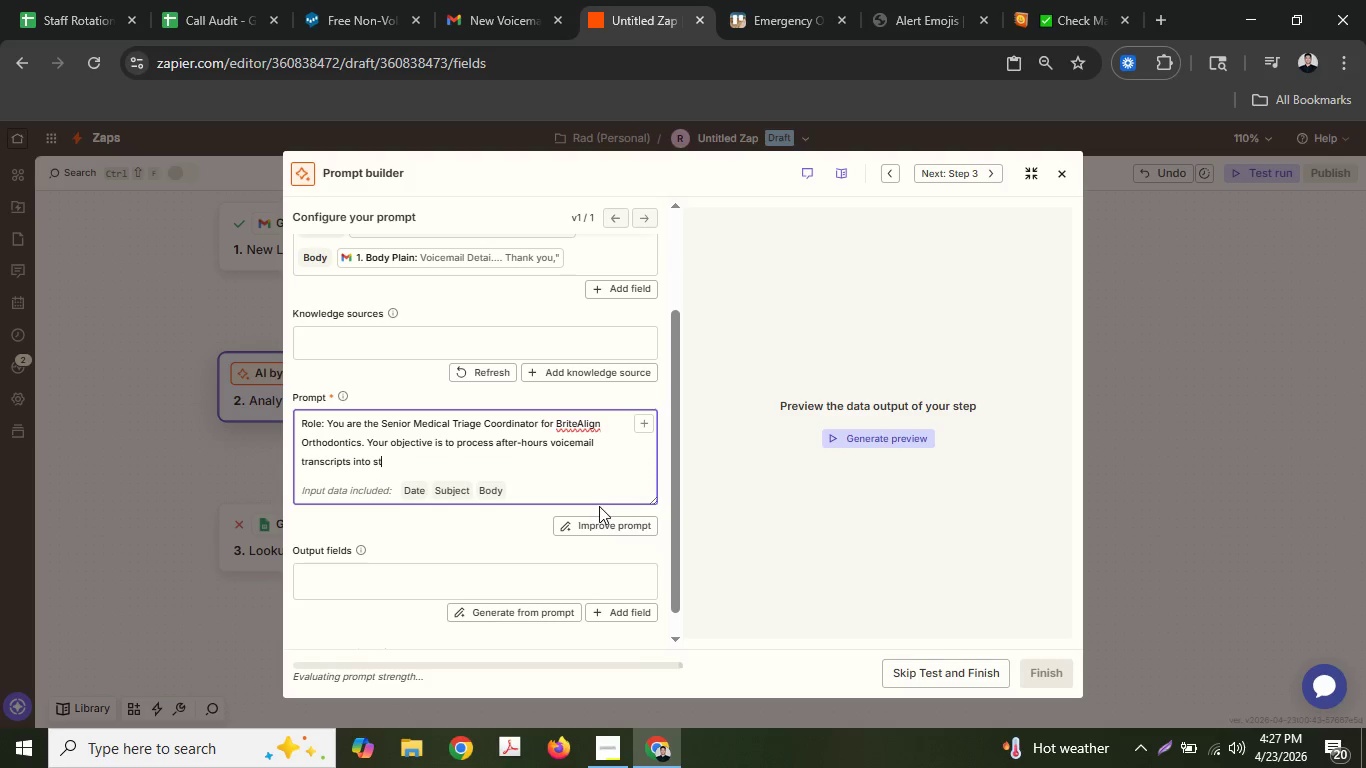 
type(ructured, a)
 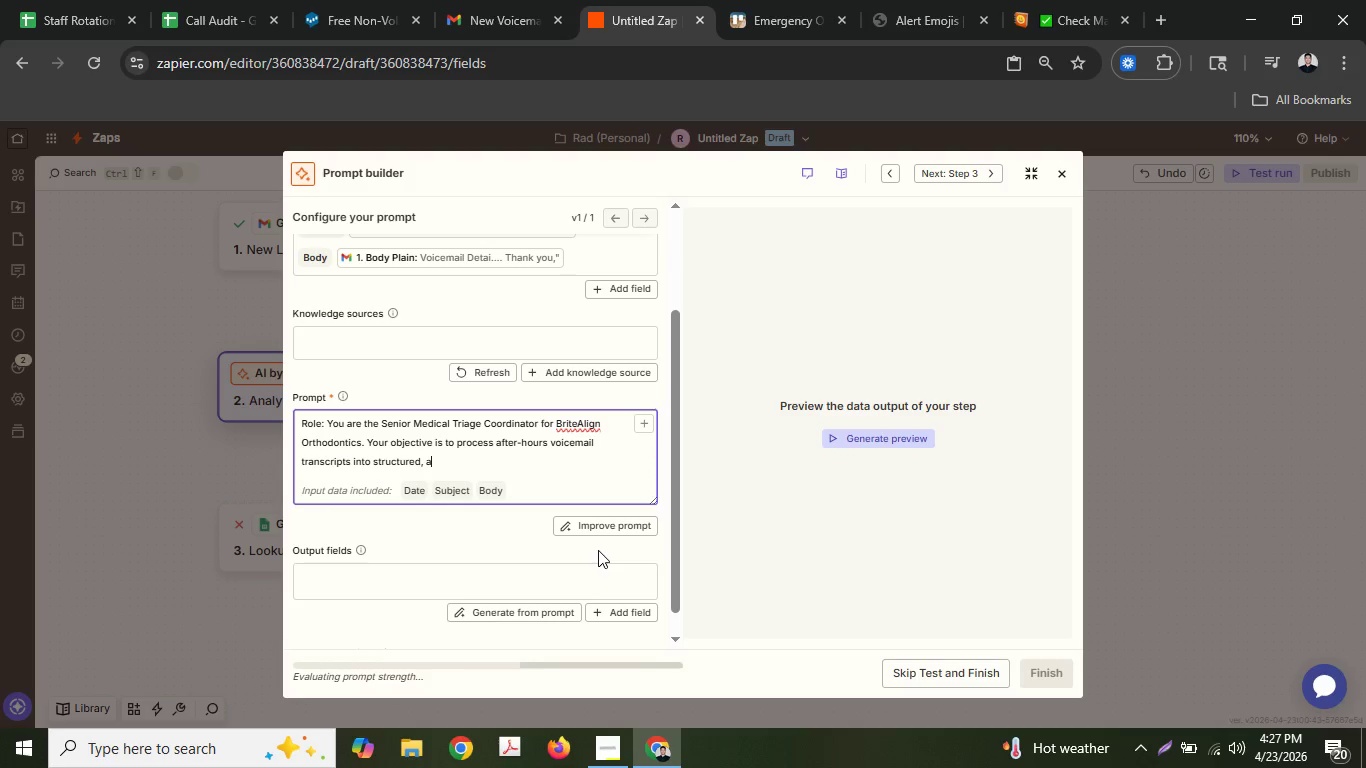 
type(ctionable)
 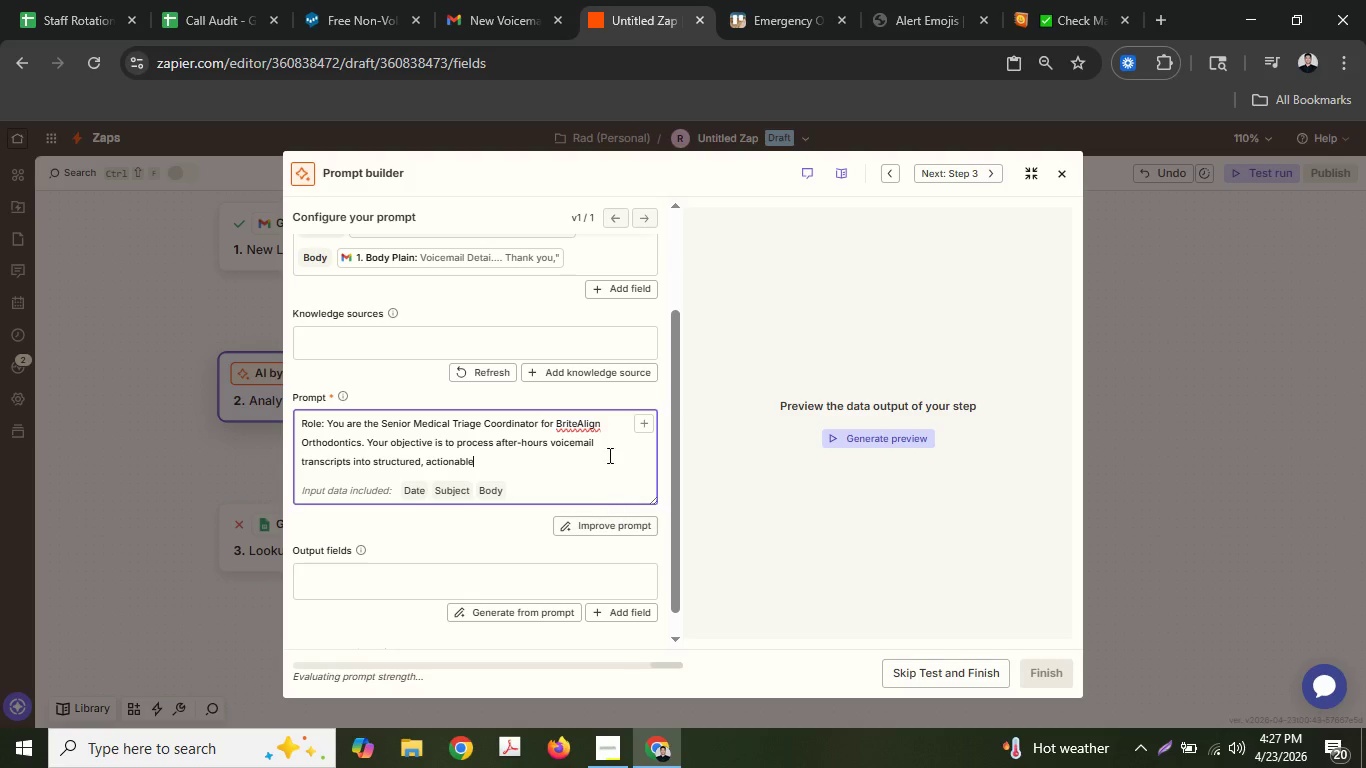 
type( data foro)
key(Backspace)
type( our clinical )
 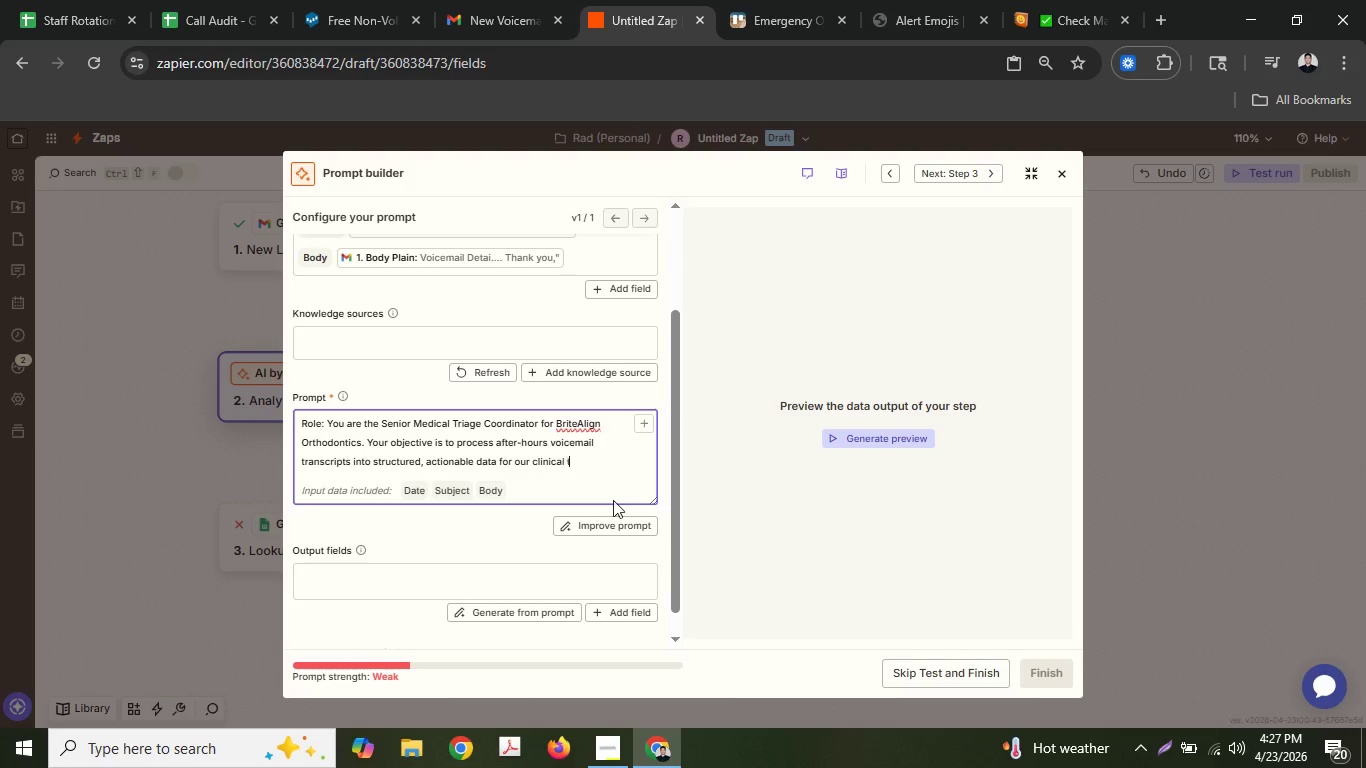 
type(team.)
 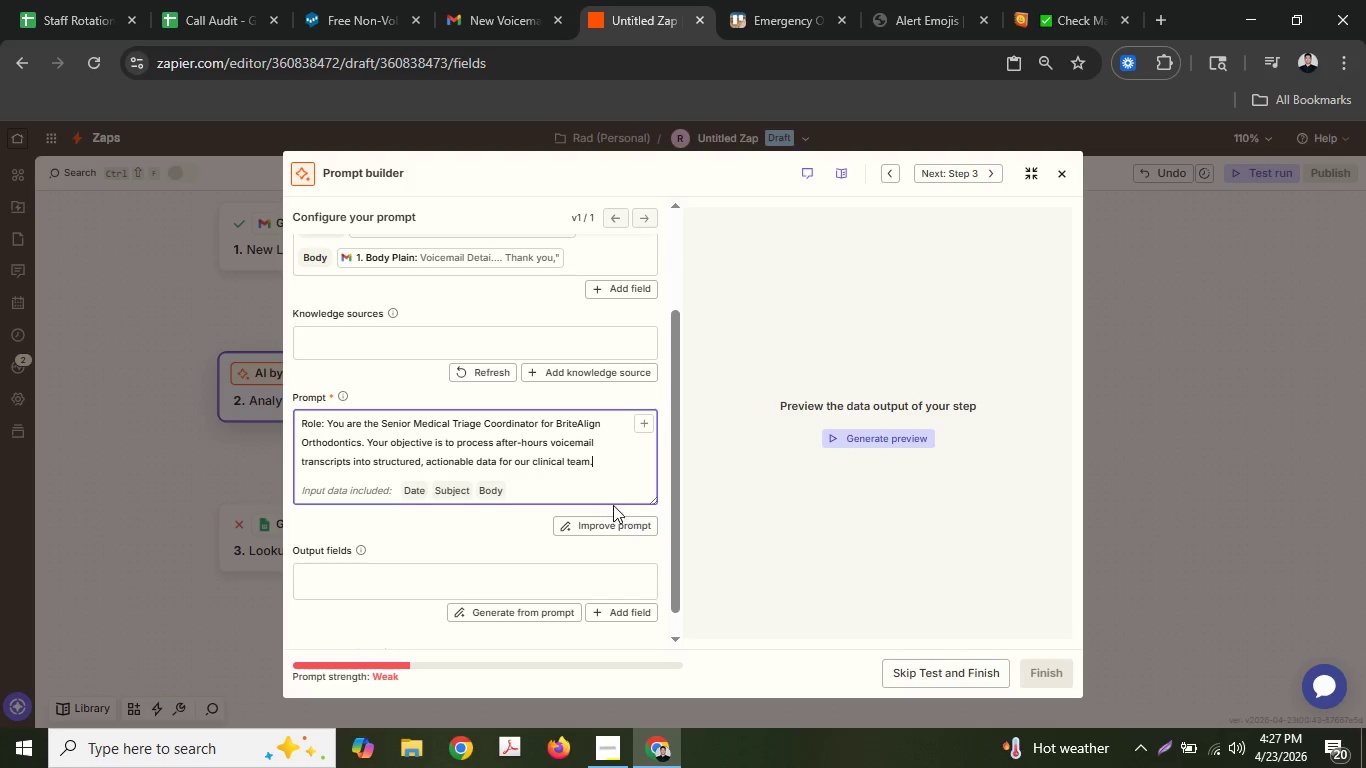 
key(Enter)
 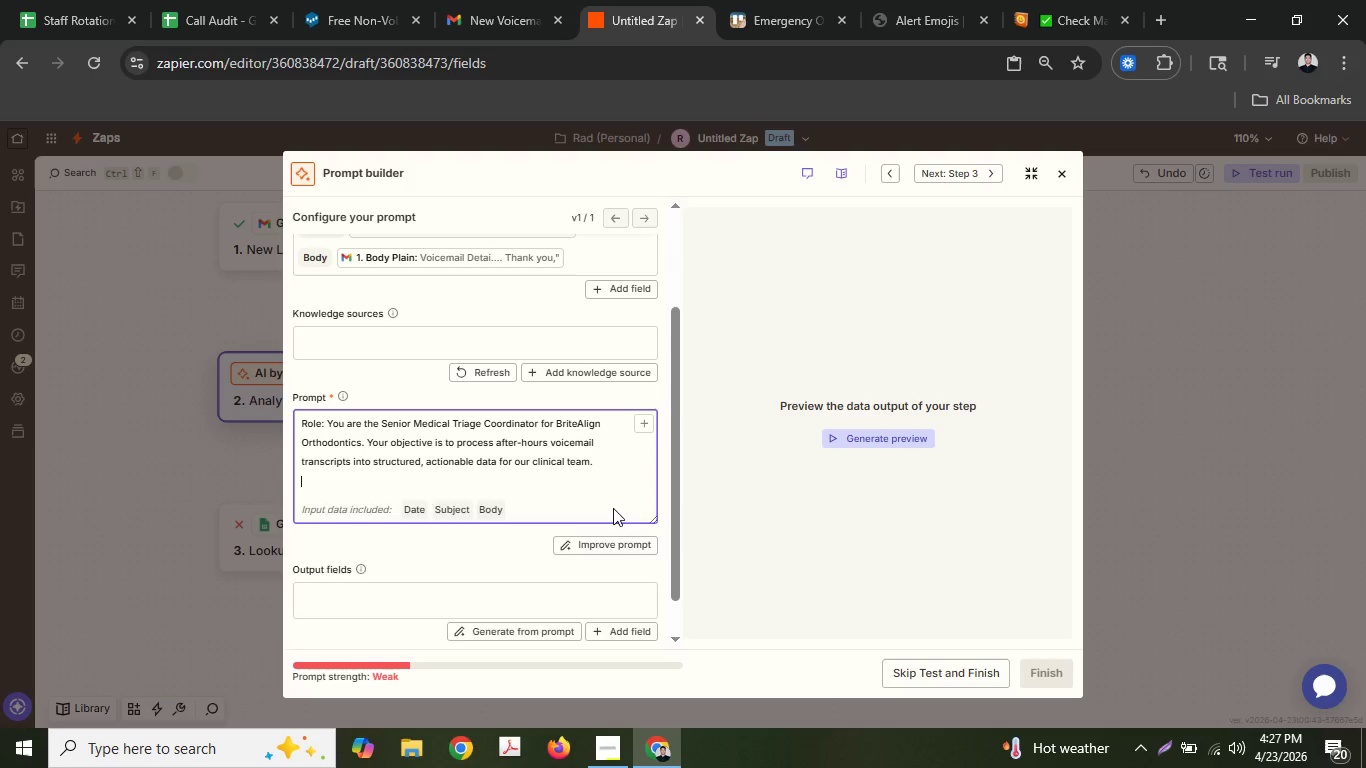 
key(Enter)
 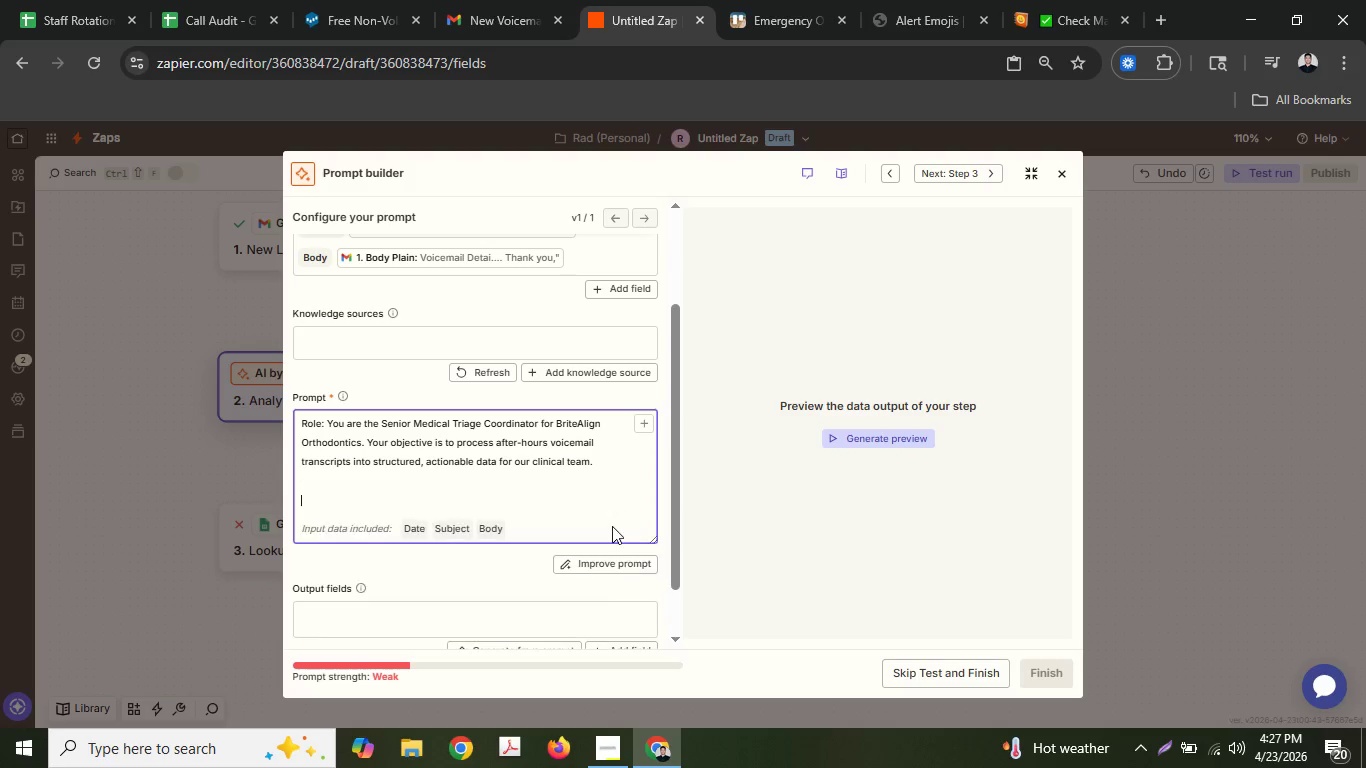 
type(Current)
 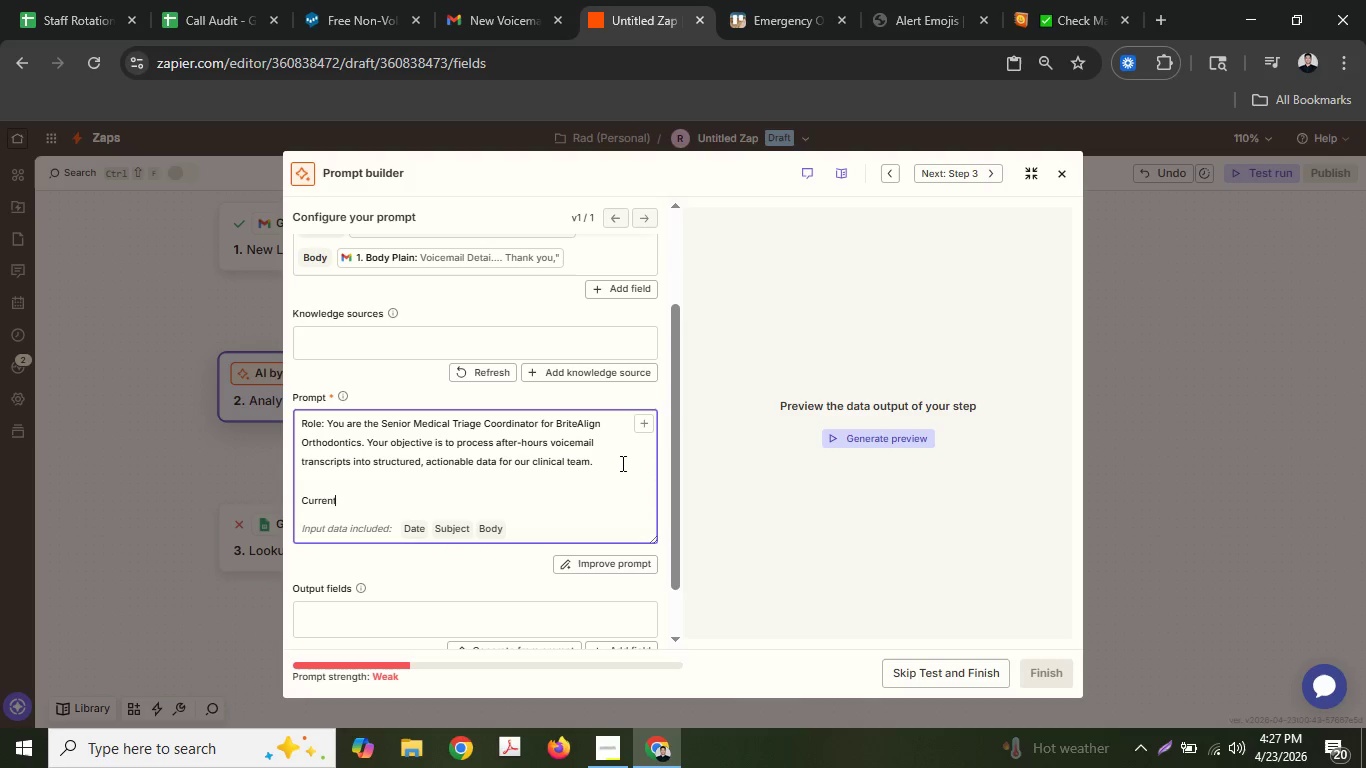 
type( Conte)
 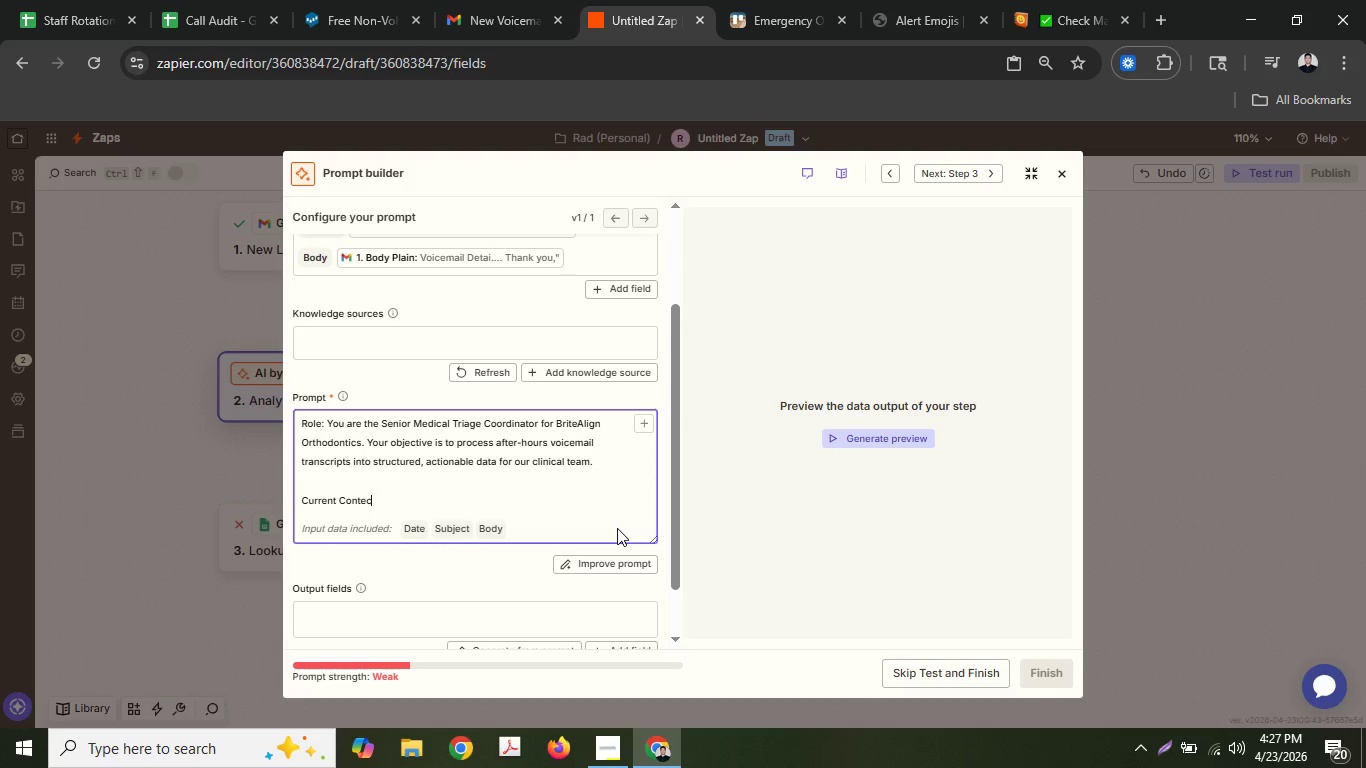 
 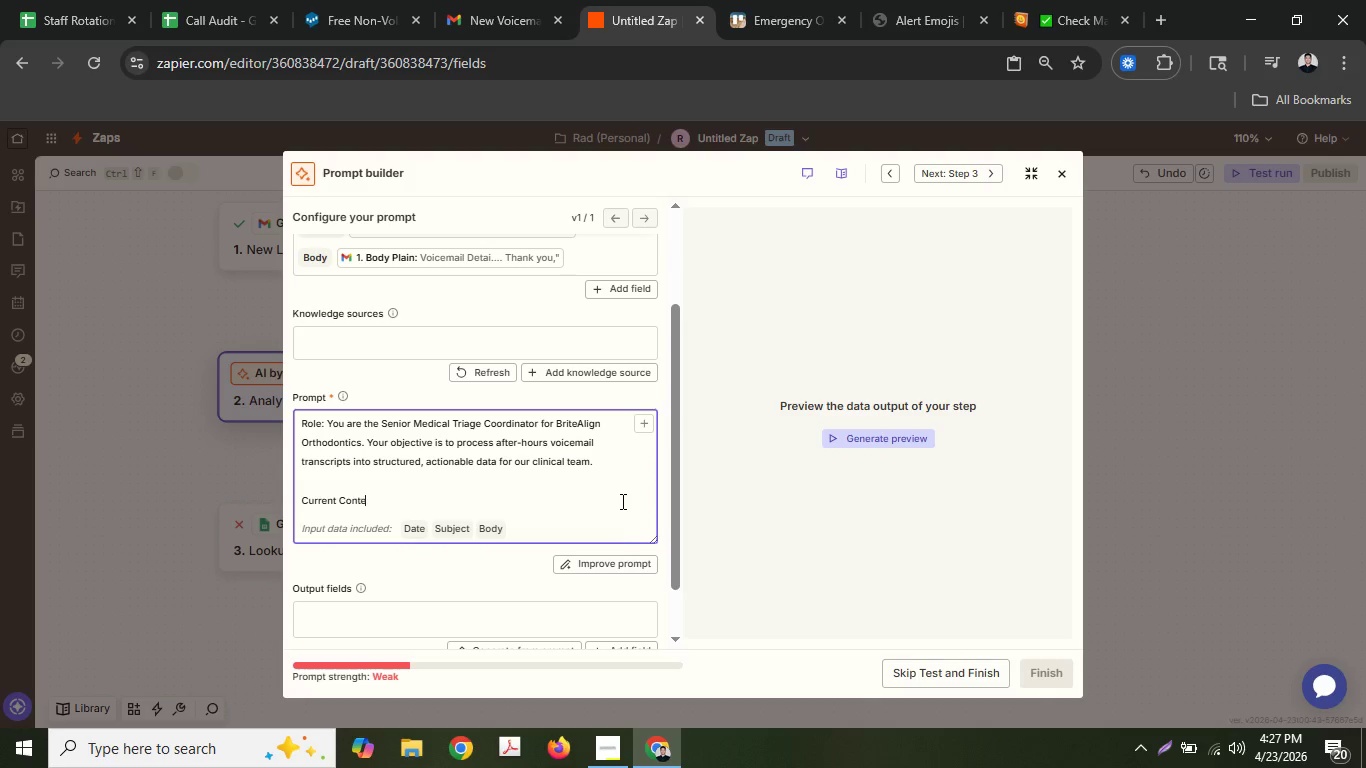 
type(c)
key(Backspace)
type(xt:)
 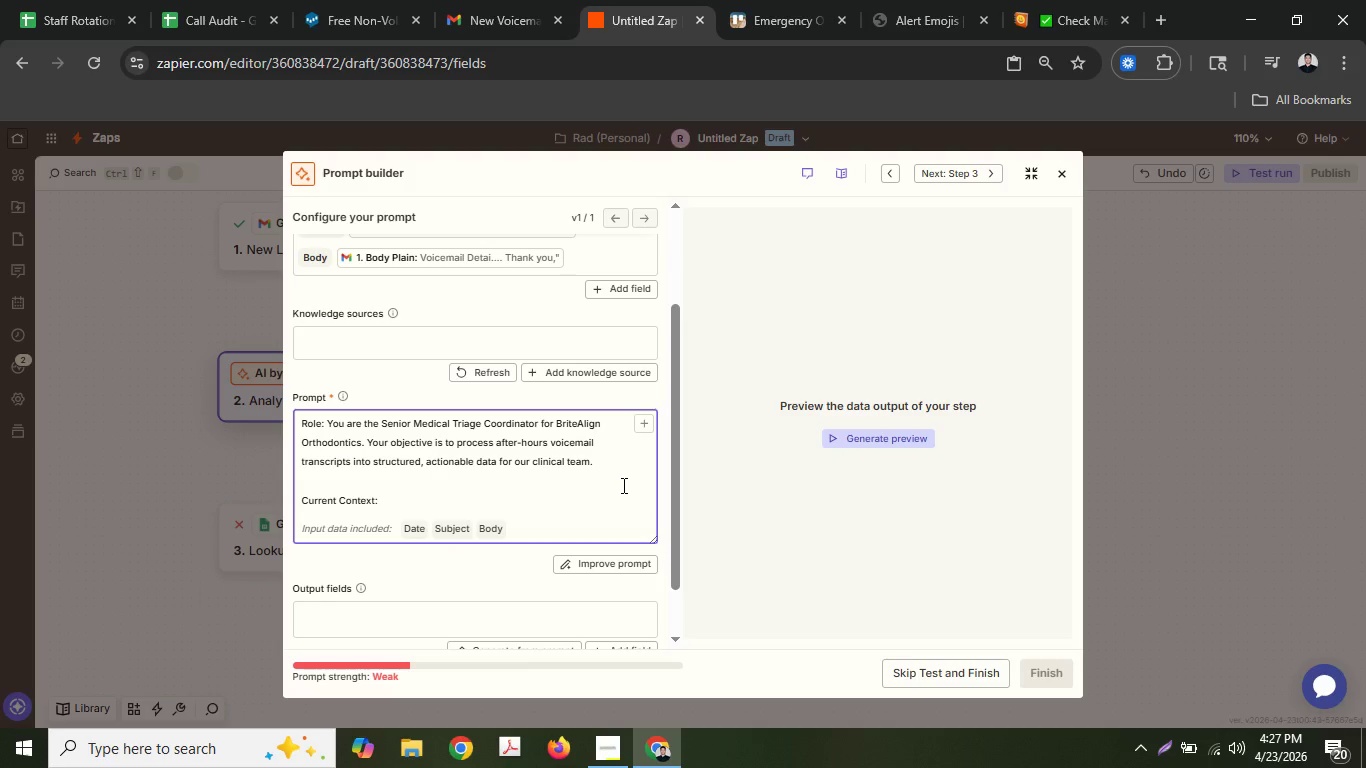 
key(Enter)
 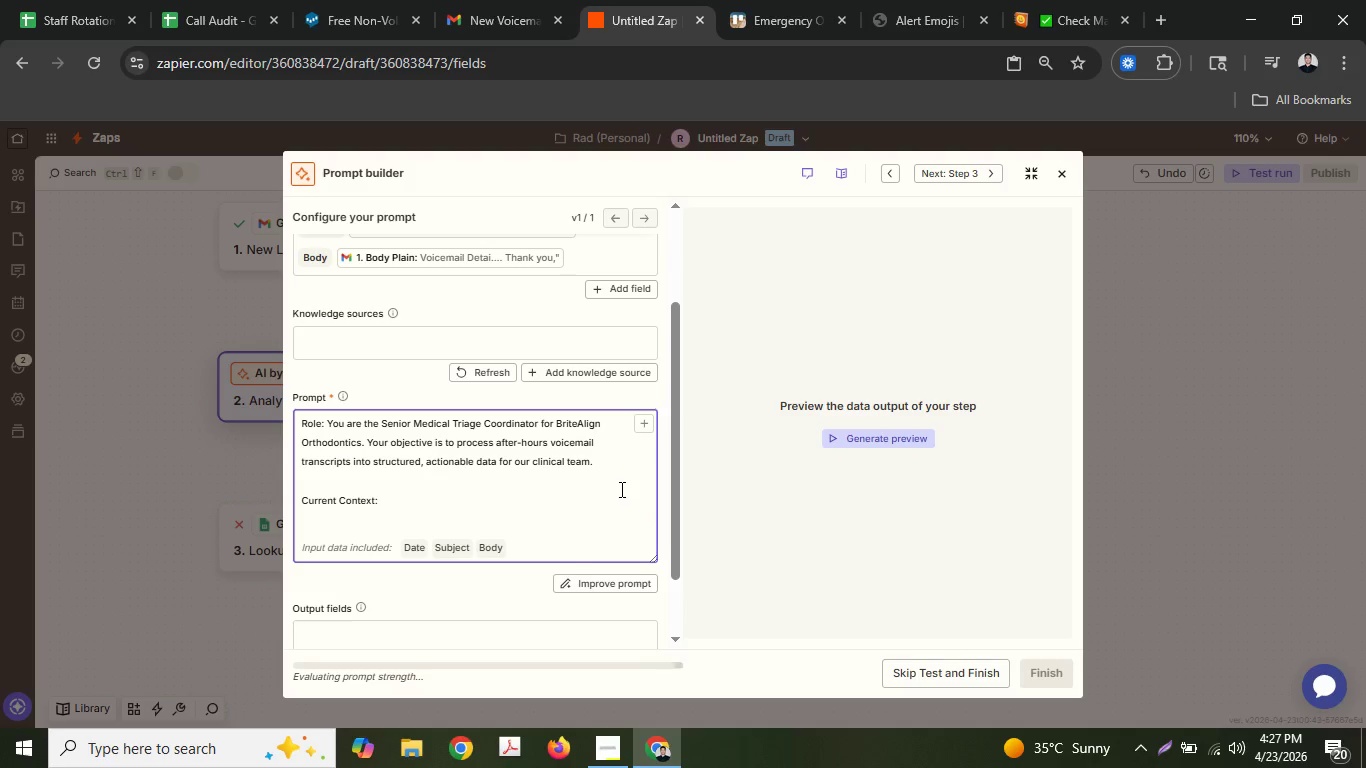 
hold_key(key=ShiftLeft, duration=0.53)
 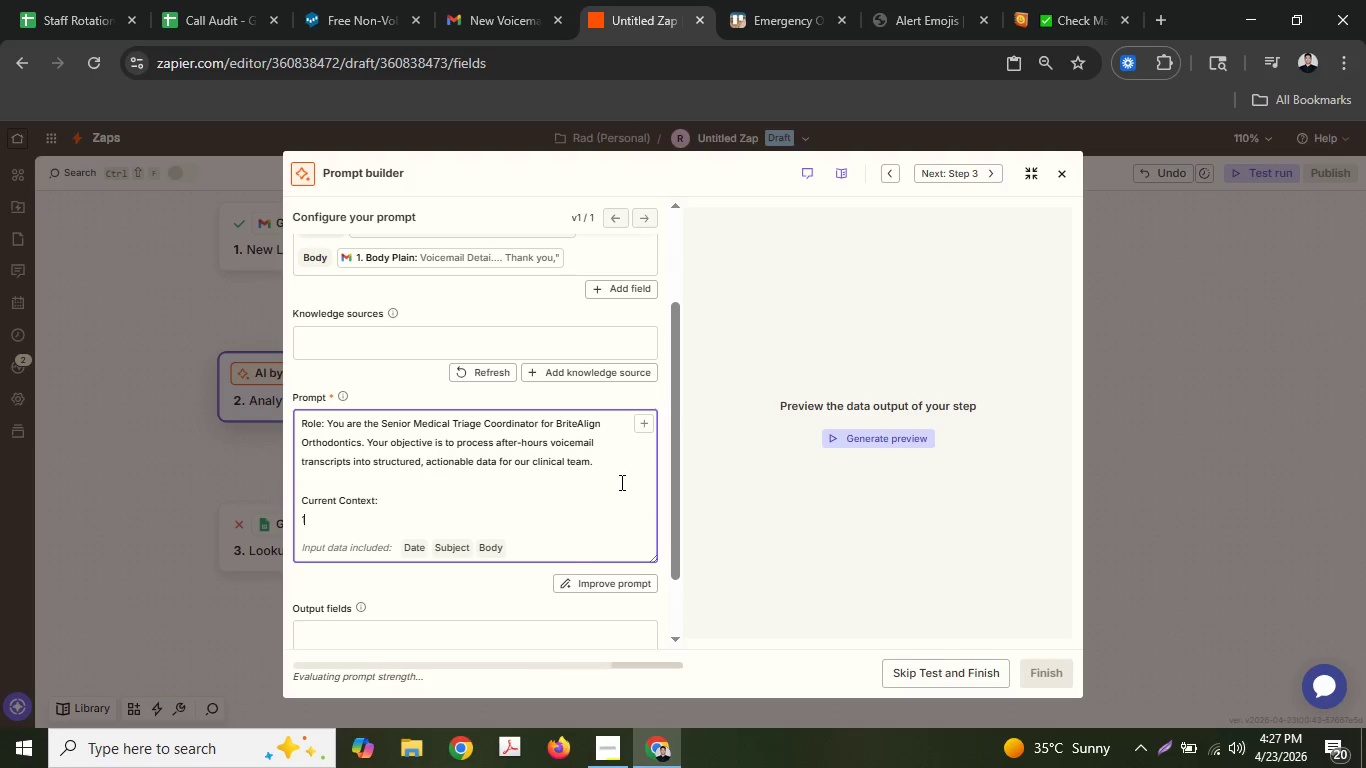 
key(1)
 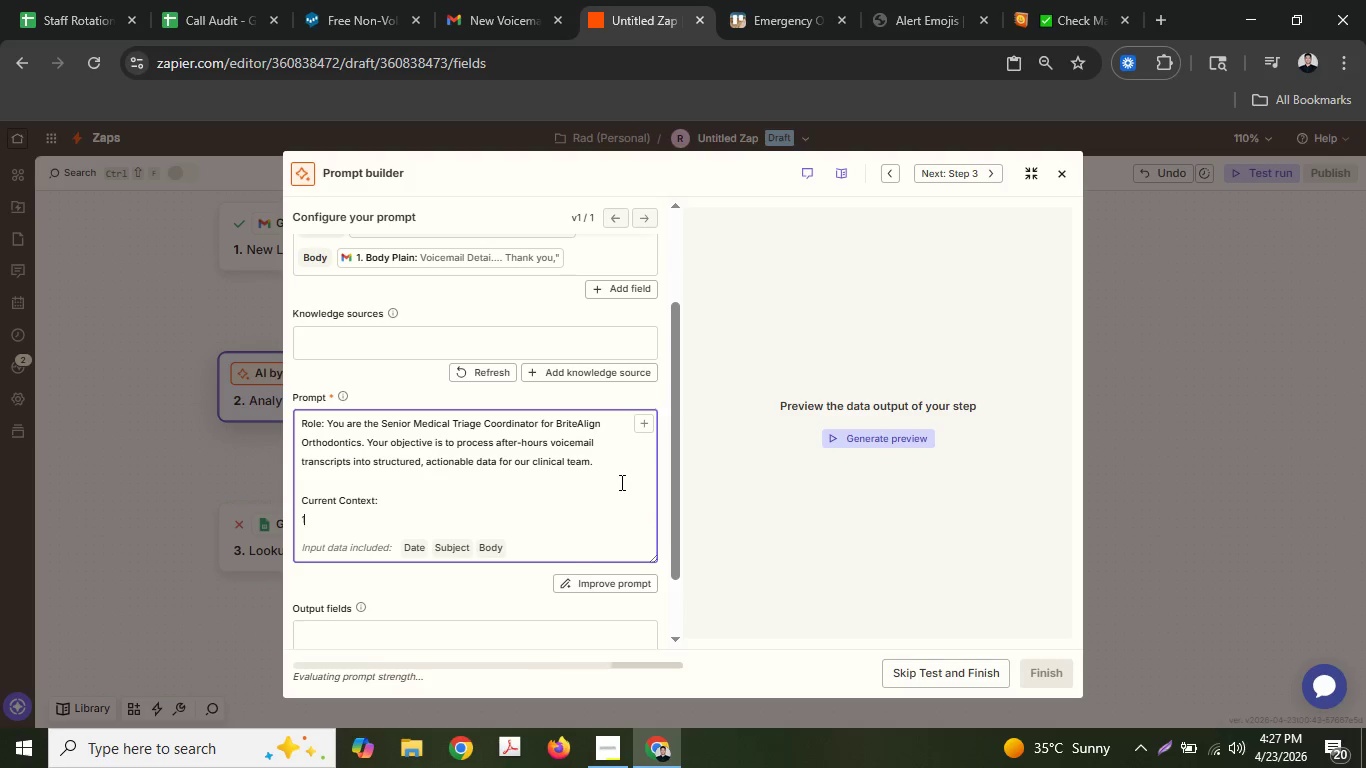 
key(Period)
 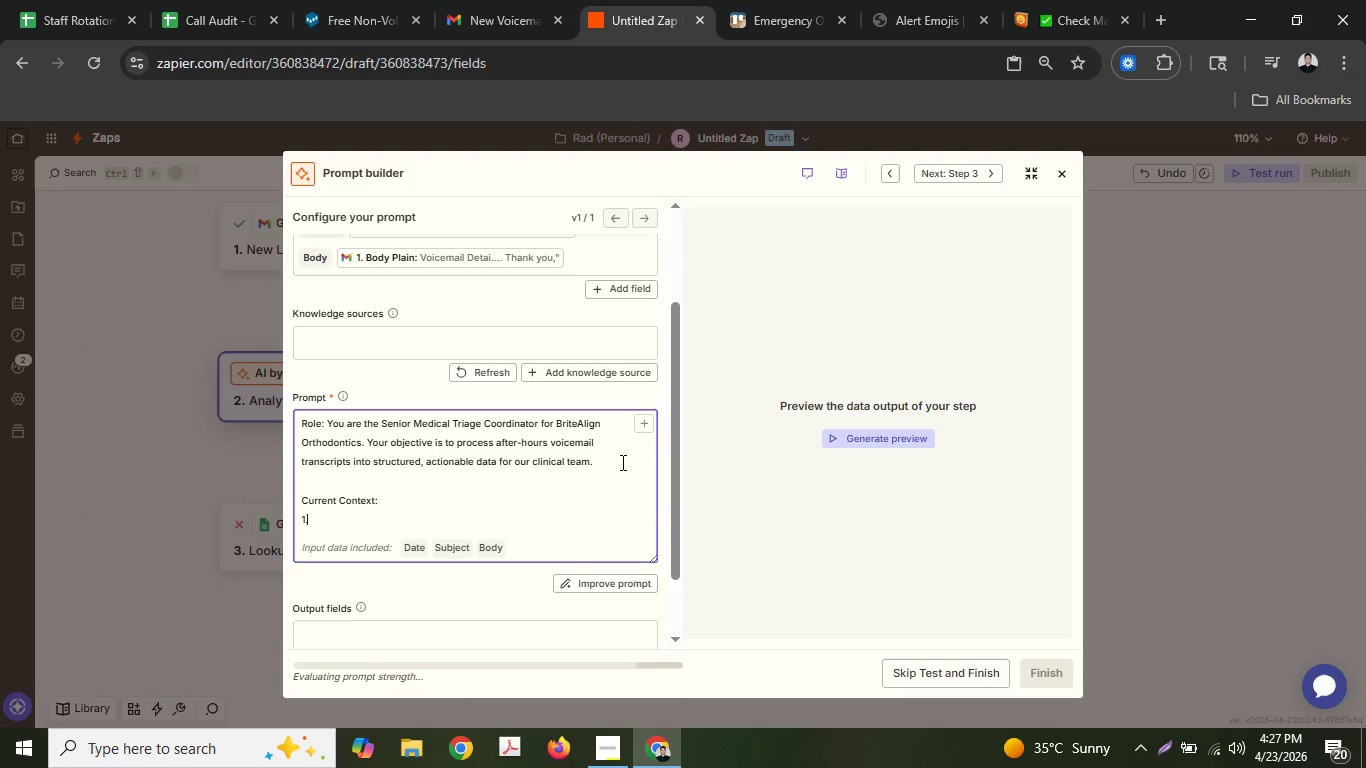 
key(Space)
 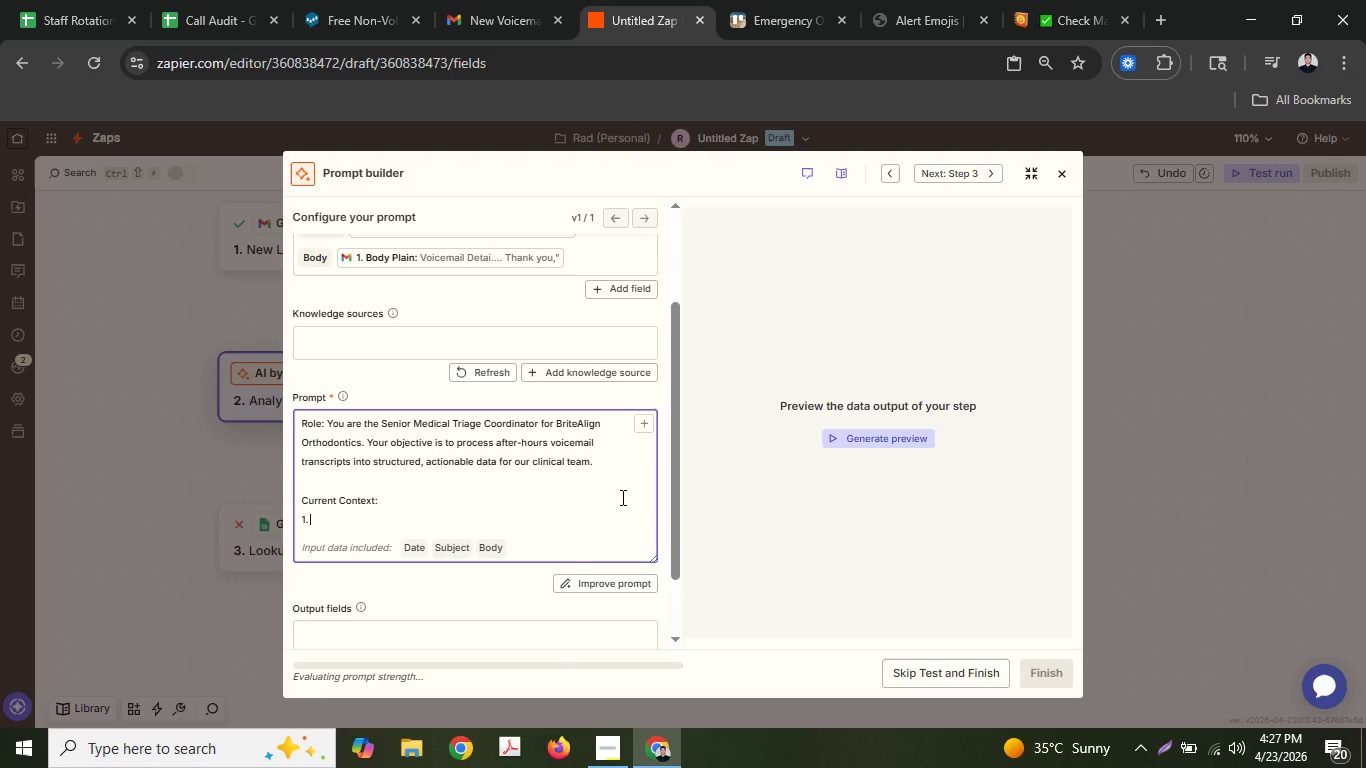 
key(Shift+I)
 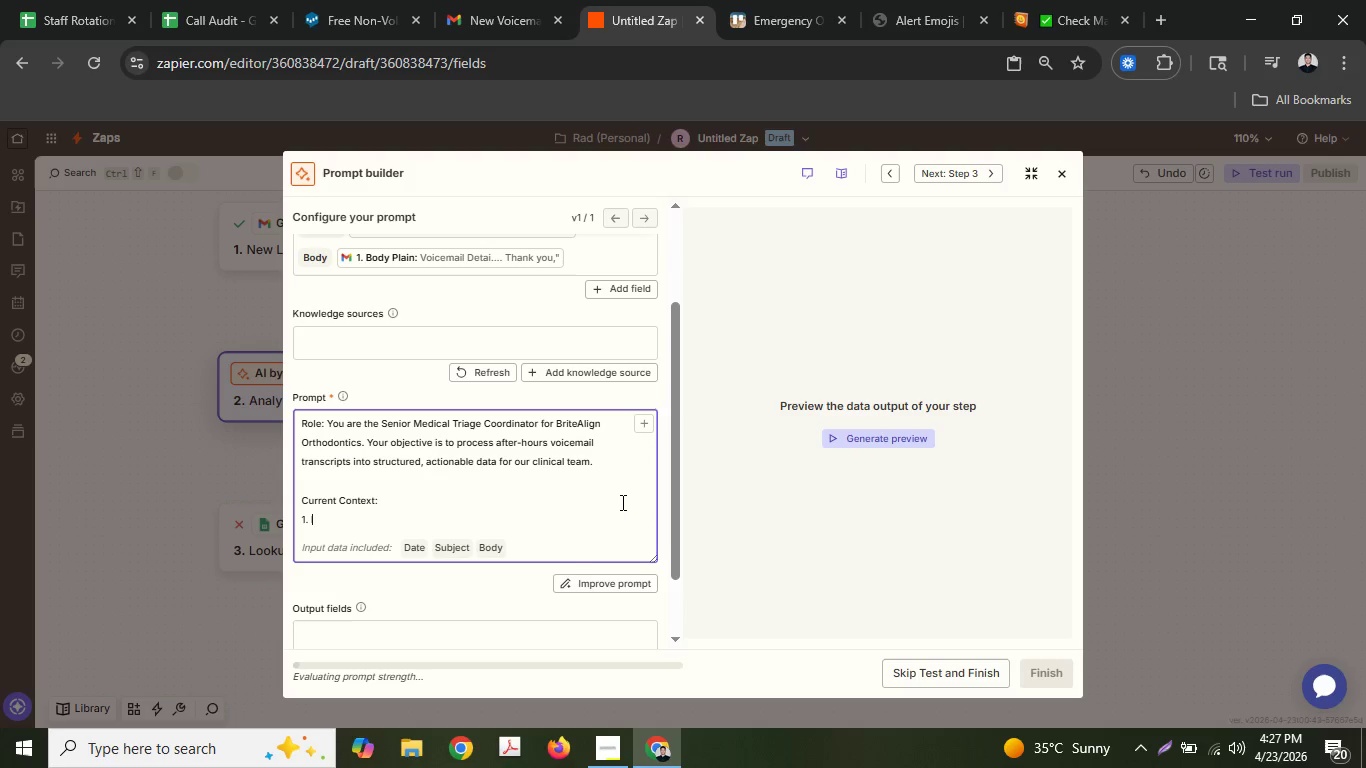 
type(nbound Commin)
key(Backspace)
key(Backspace)
type(unin)
key(Backspace)
type(cation)
 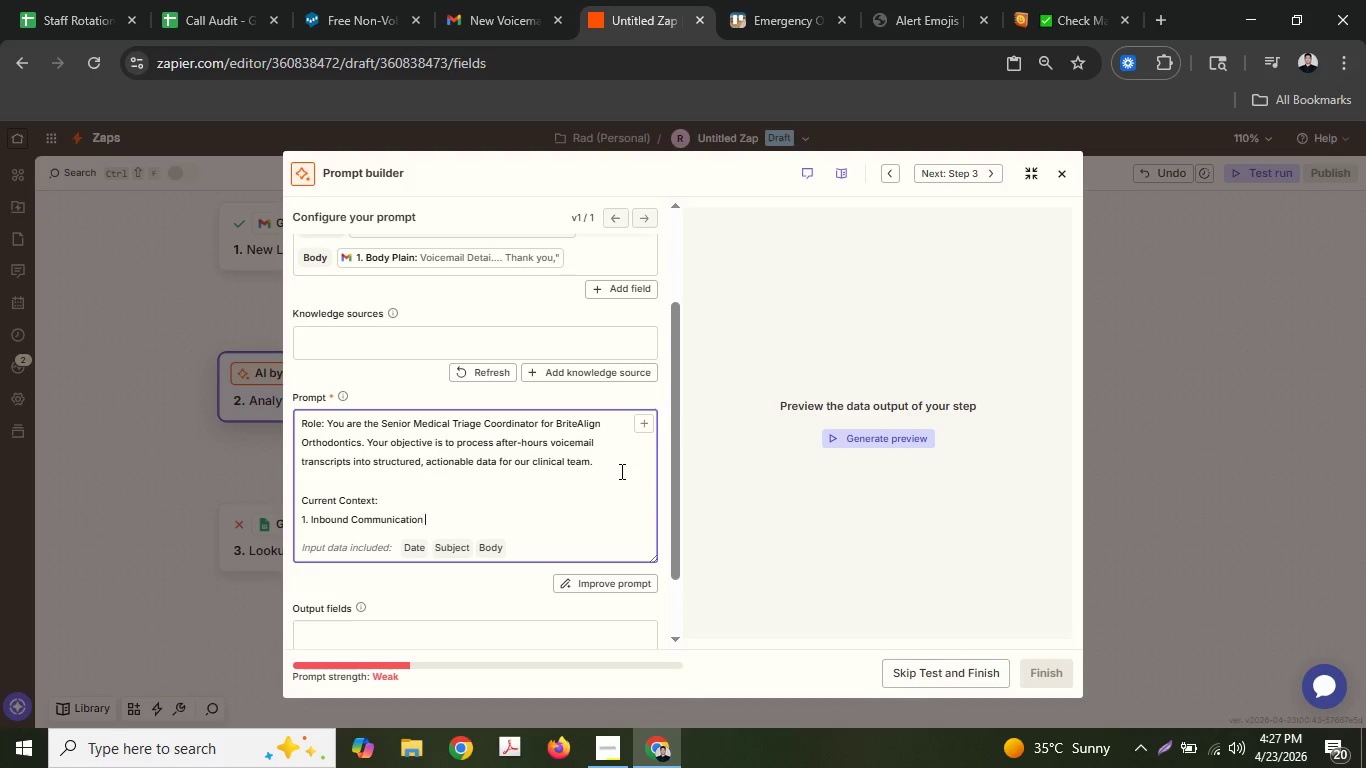 
type( dA)
key(Backspace)
type(DAte:)
 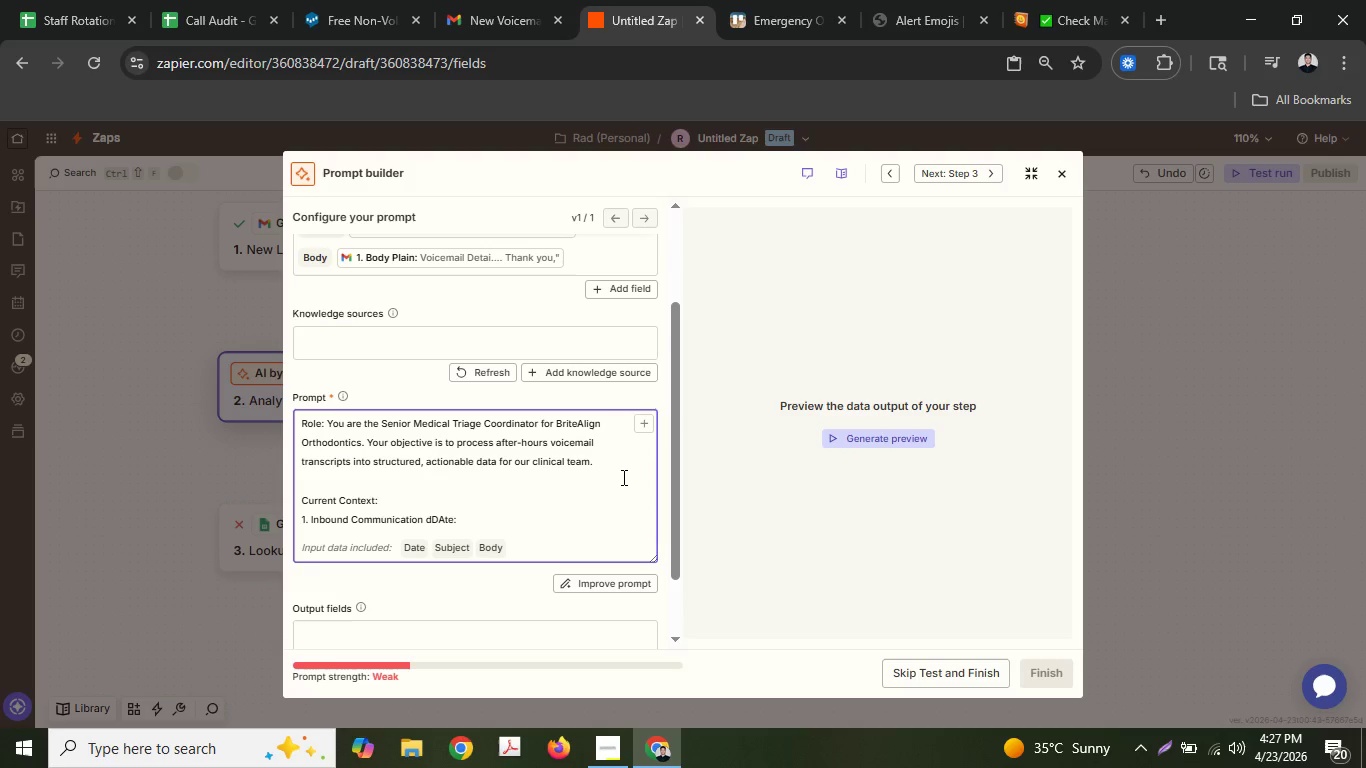 
scroll: coordinate [622, 471], scroll_direction: up, amount: 2.0
 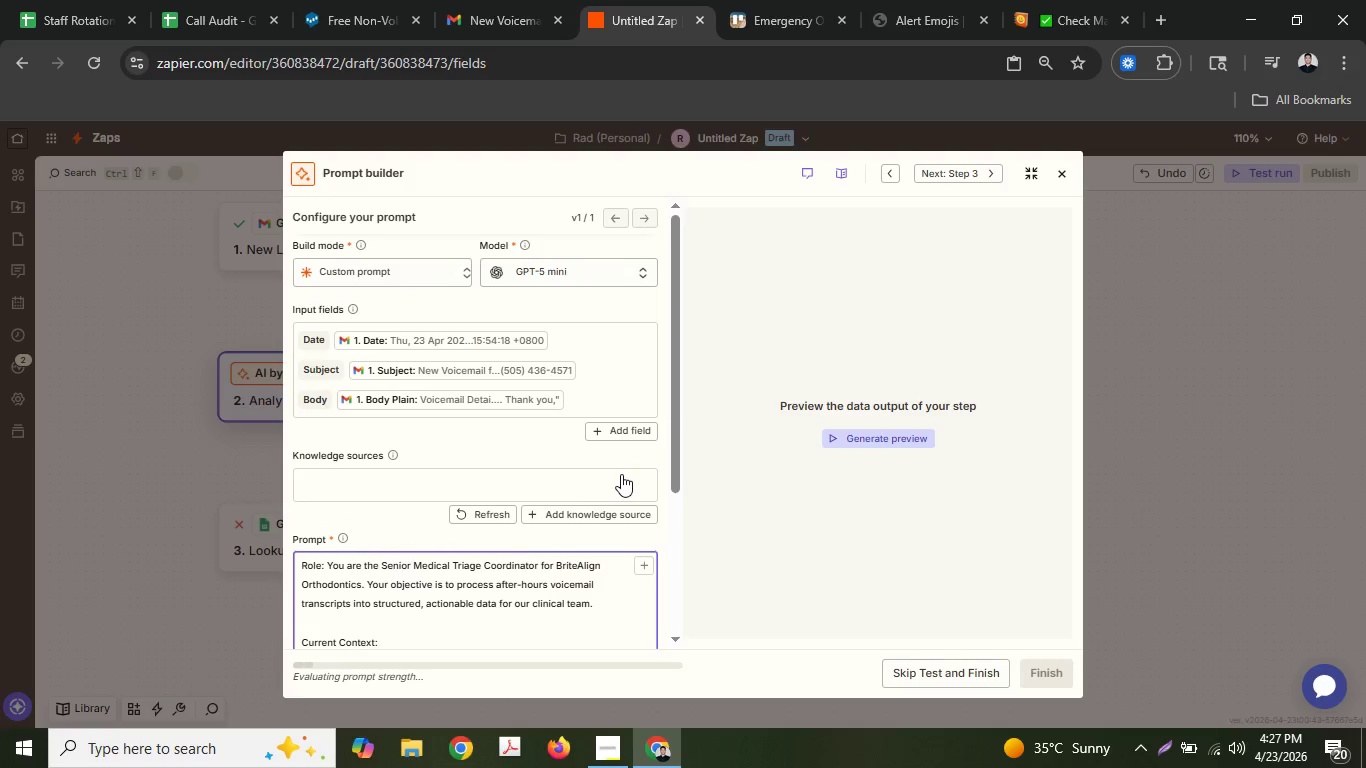 
scroll: coordinate [621, 474], scroll_direction: down, amount: 2.0
 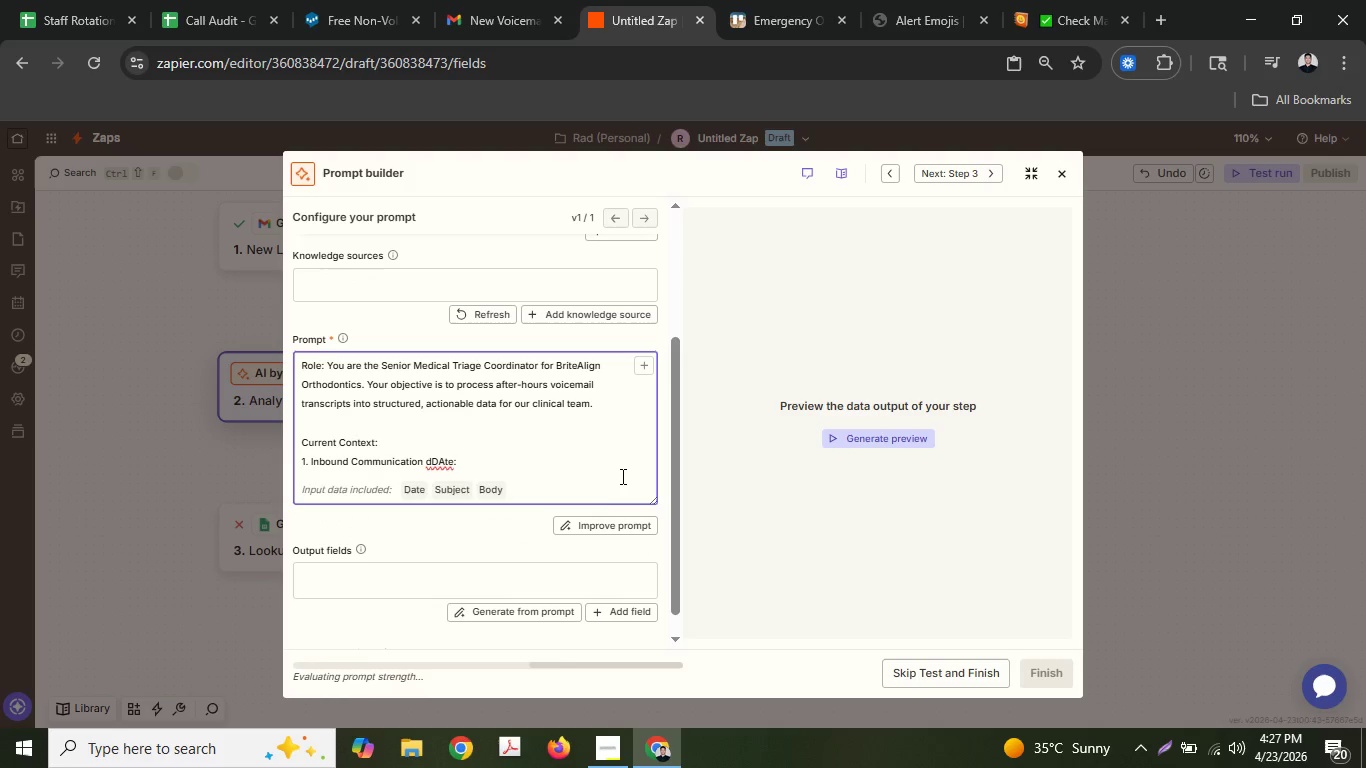 
key(Backspace)
key(Backspace)
key(Backspace)
key(Backspace)
key(Backspace)
key(Backspace)
type(Da)
 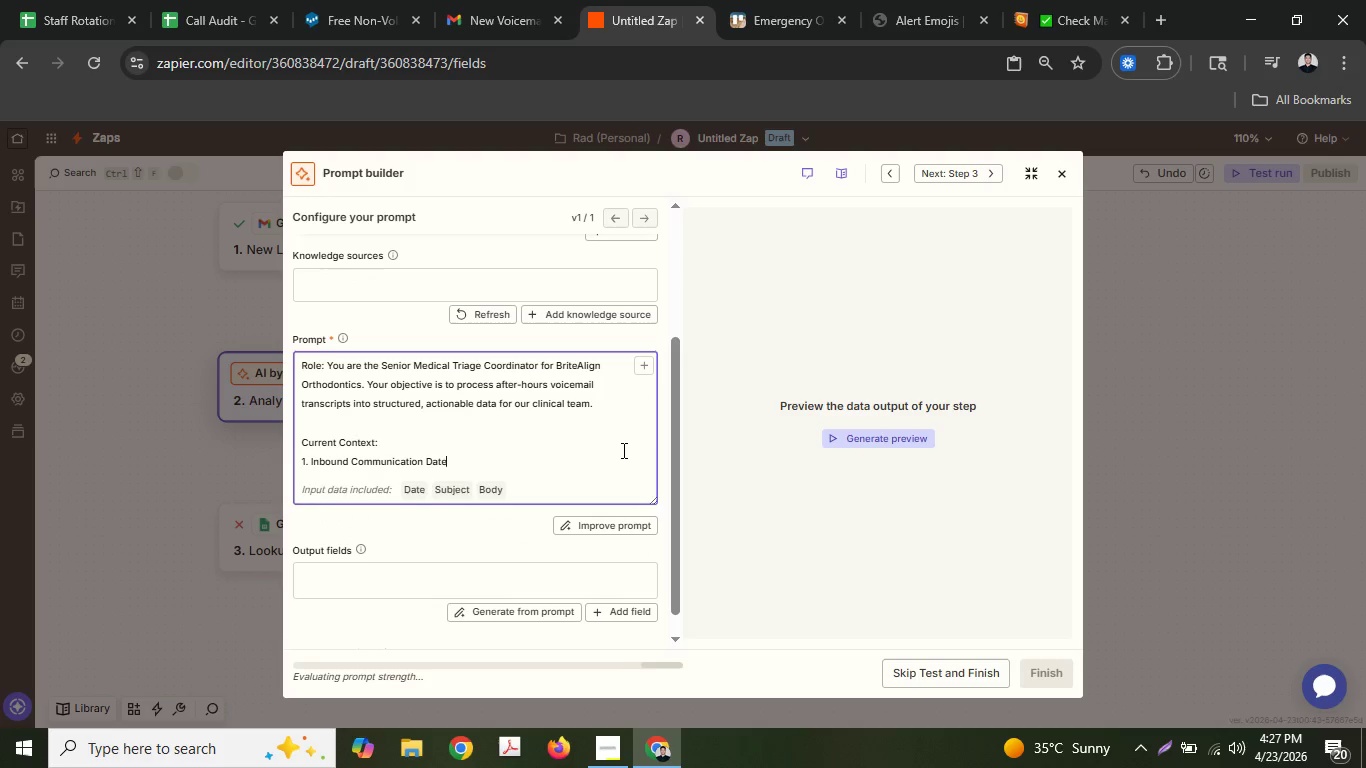 
 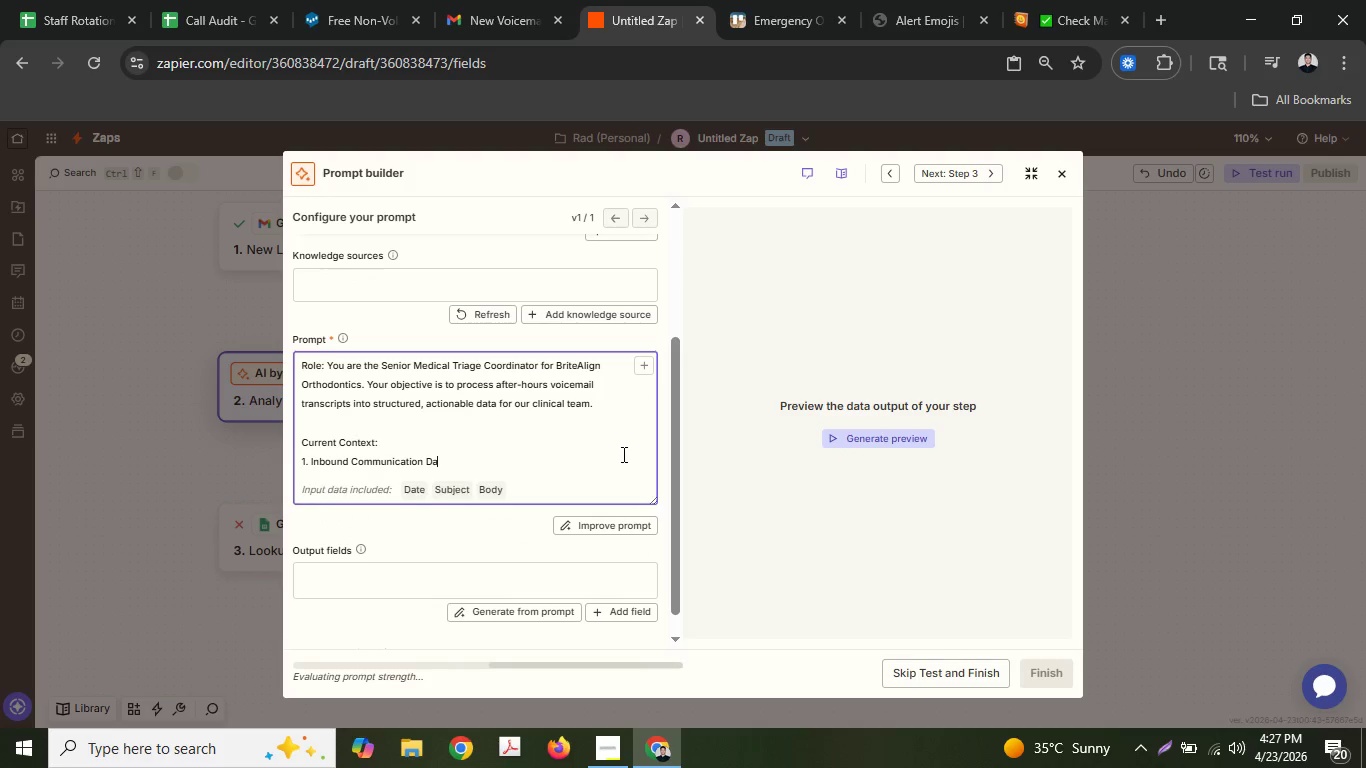 
type(te: {{)
 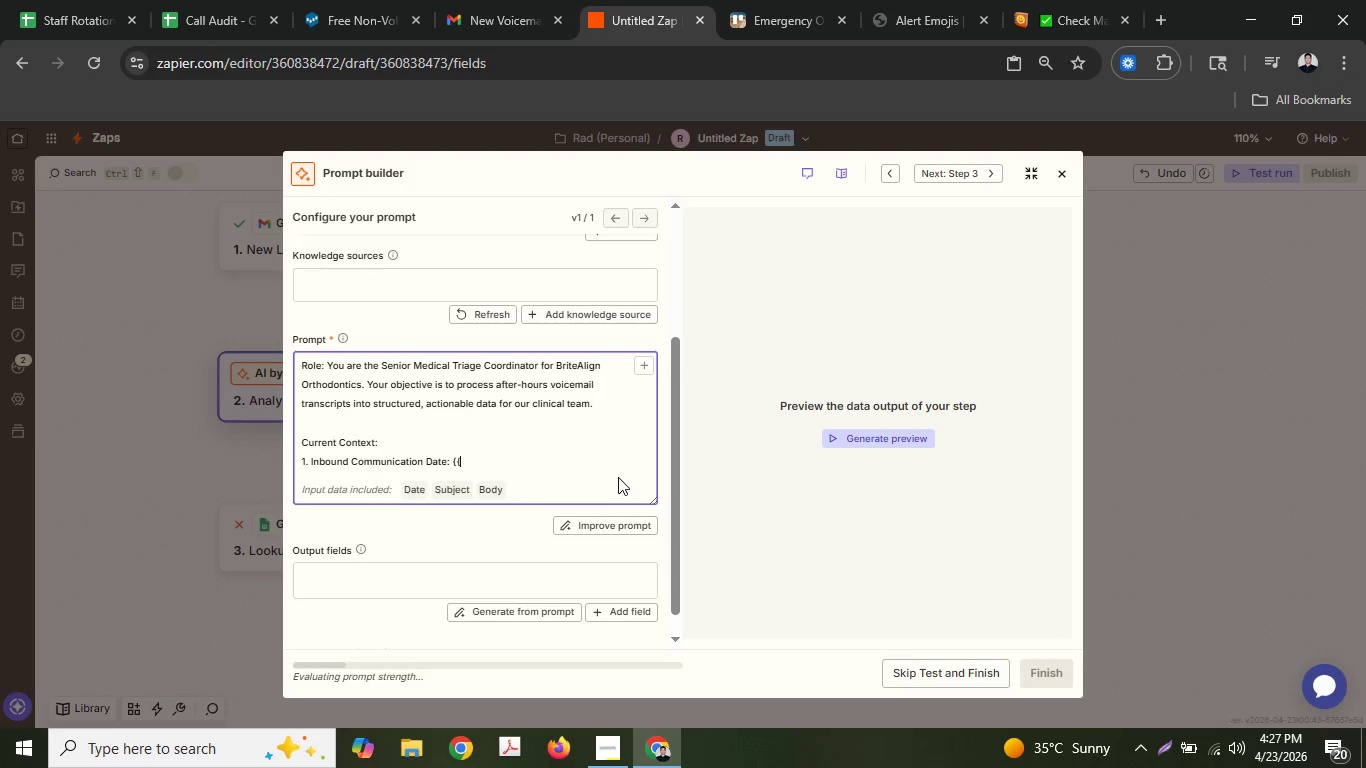 
type(S)
key(Backspace)
type(Da)
 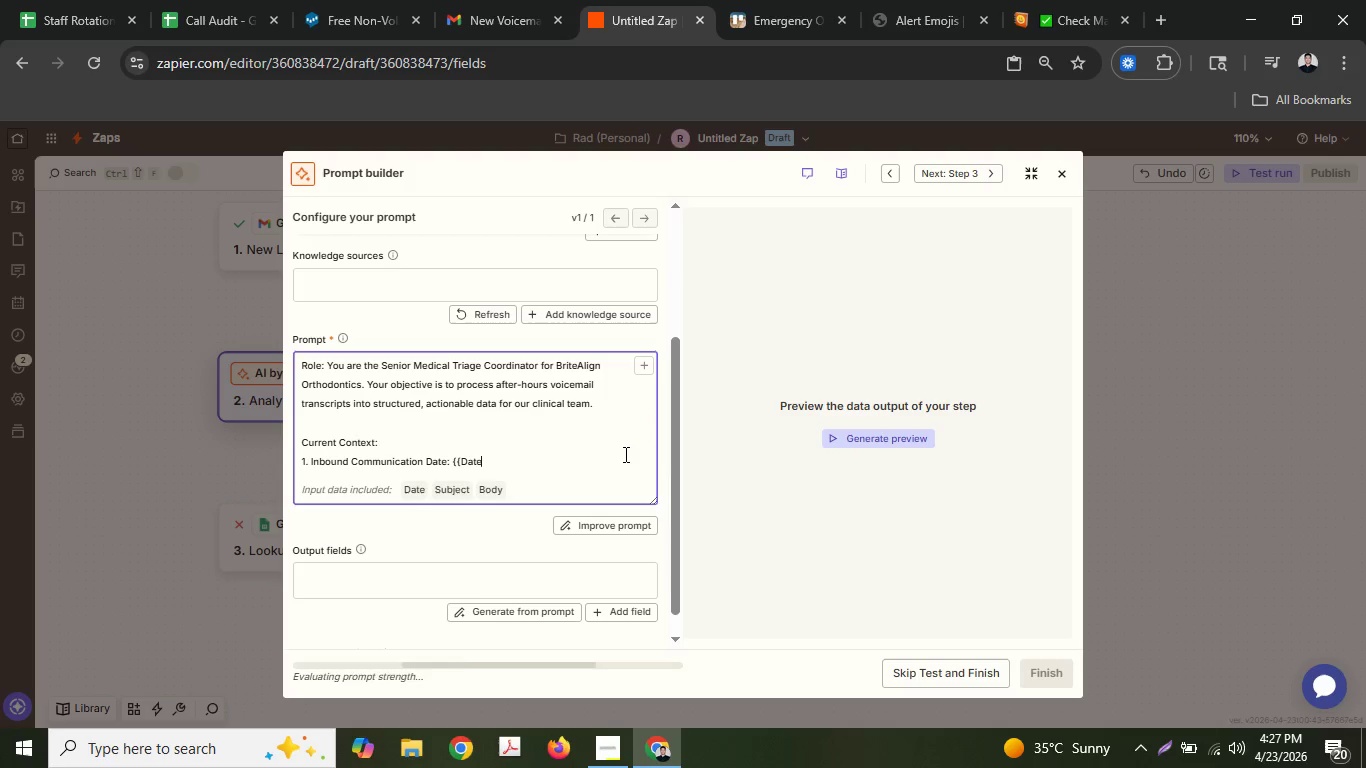 
 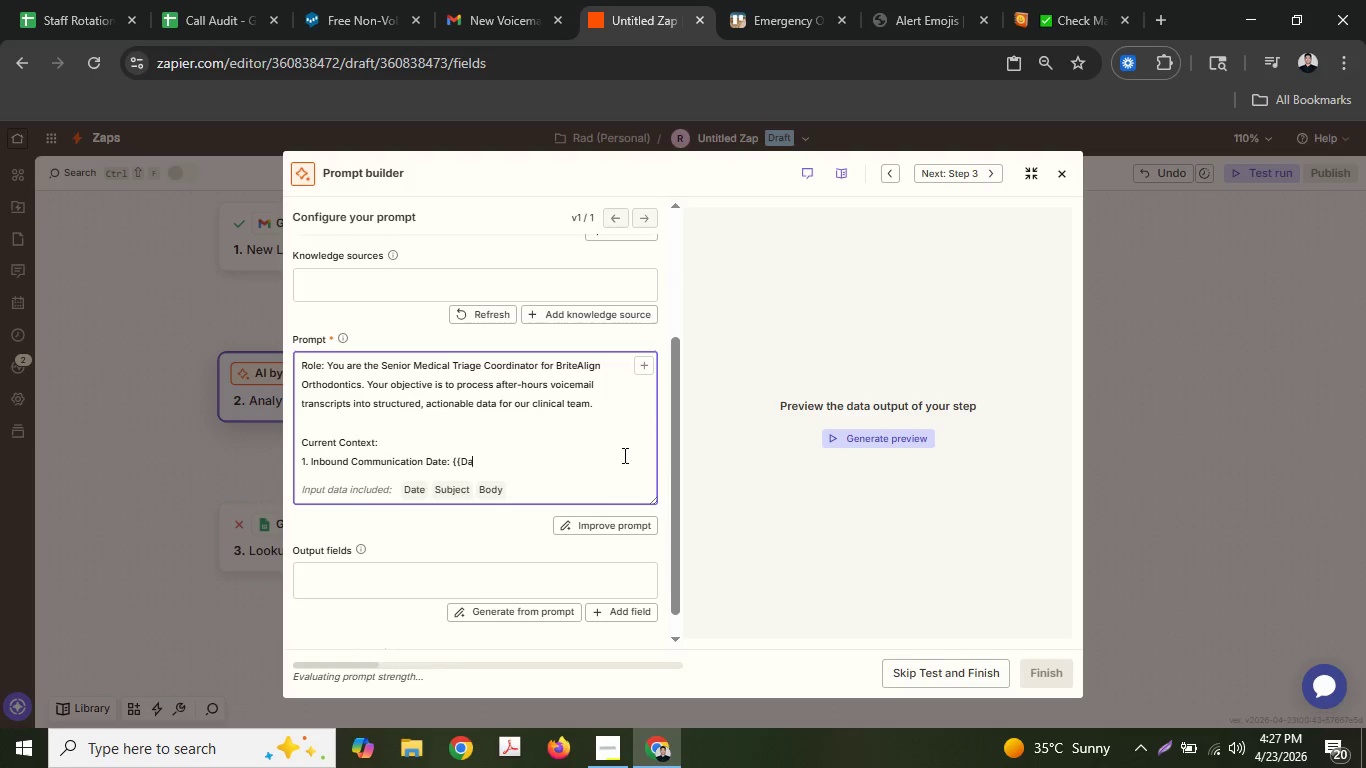 
type(te}})
 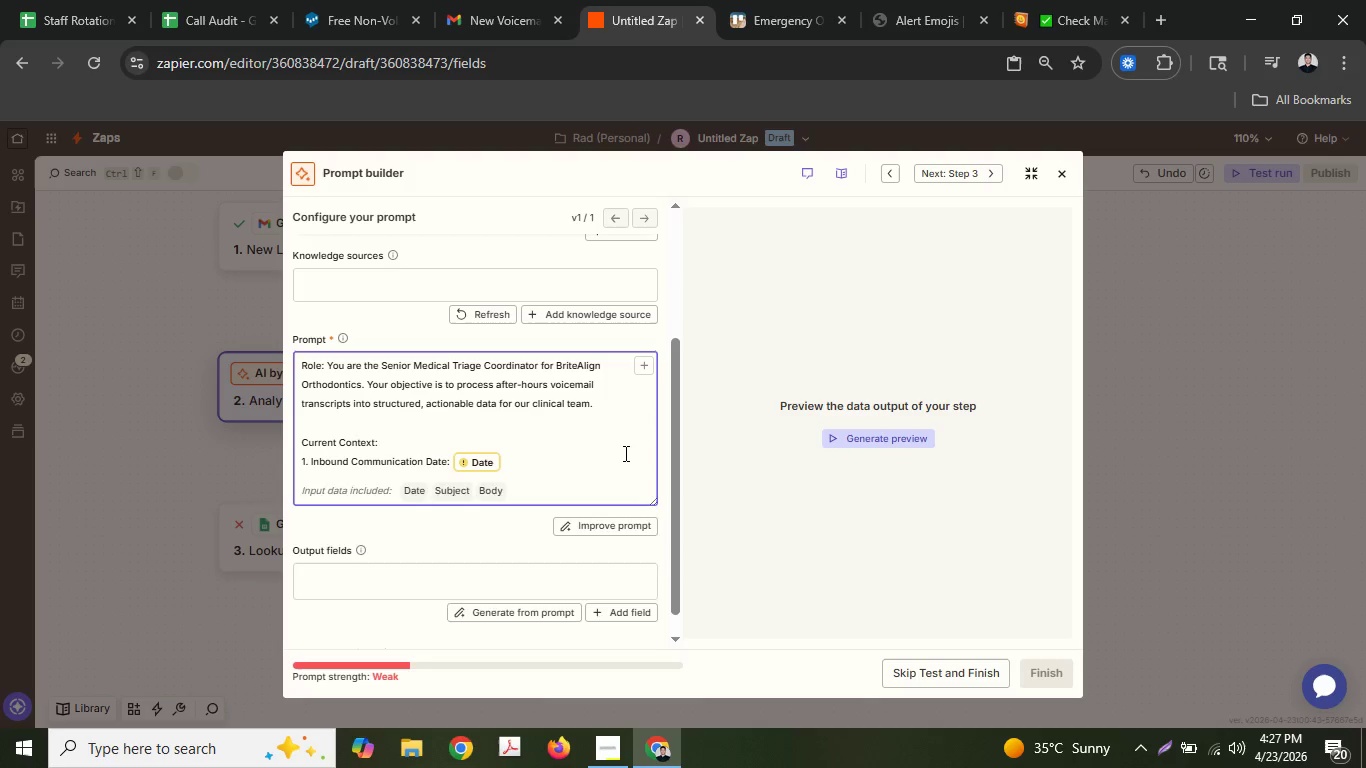 
key(Enter)
 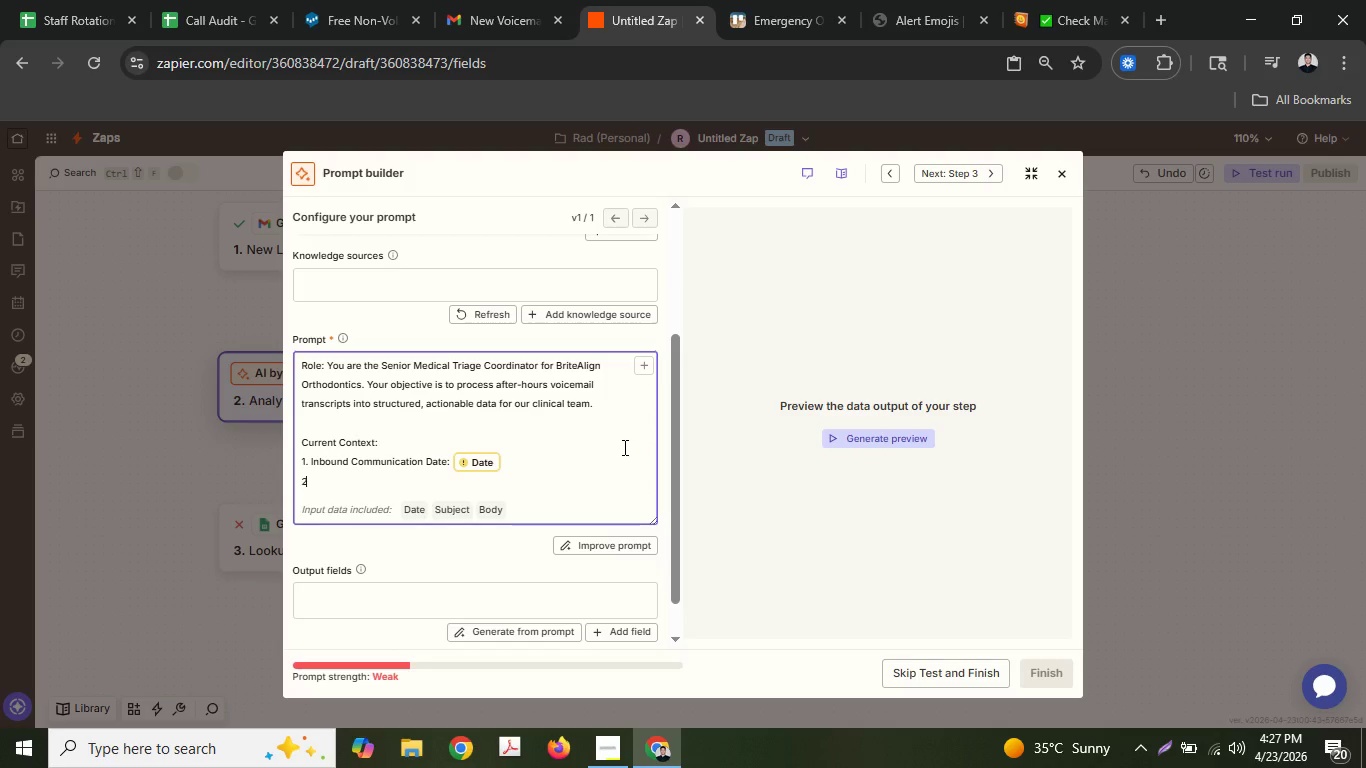 
type(2. Voicemail)
 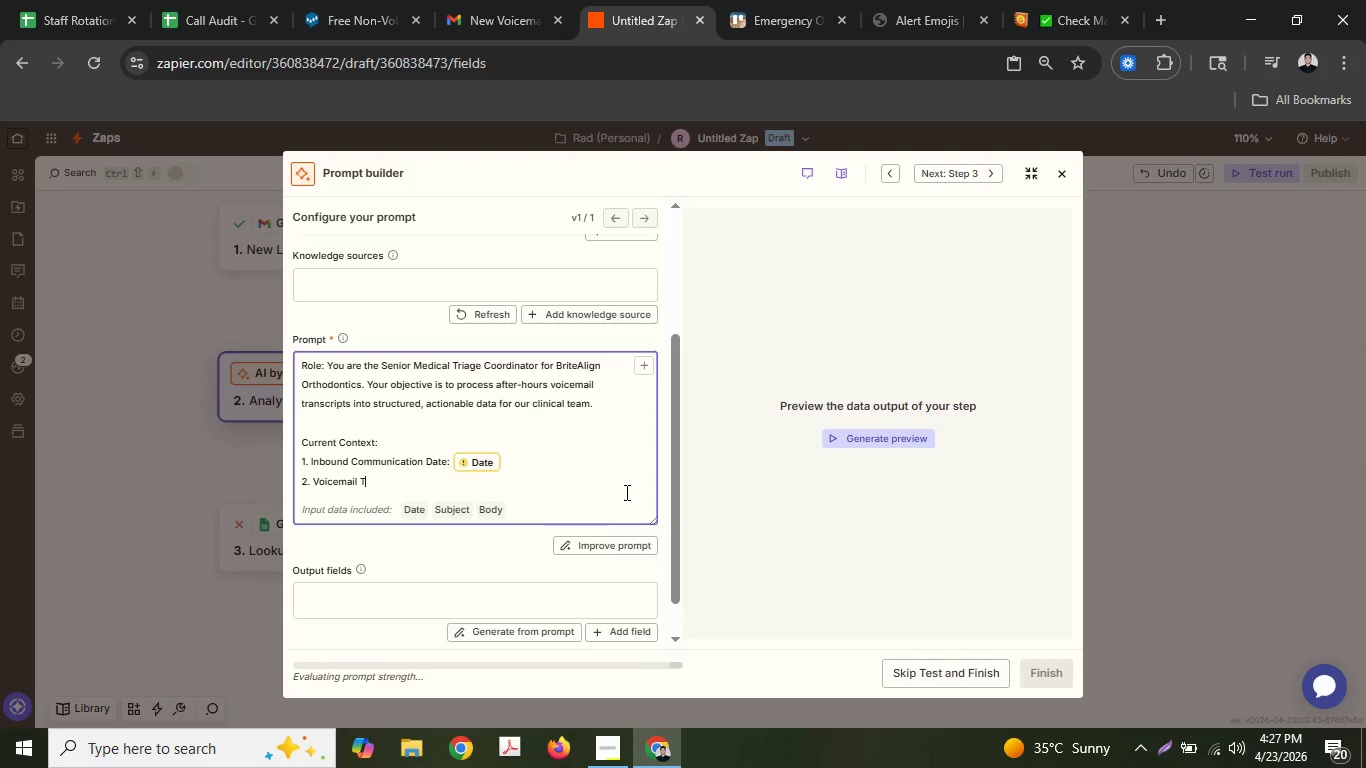 
 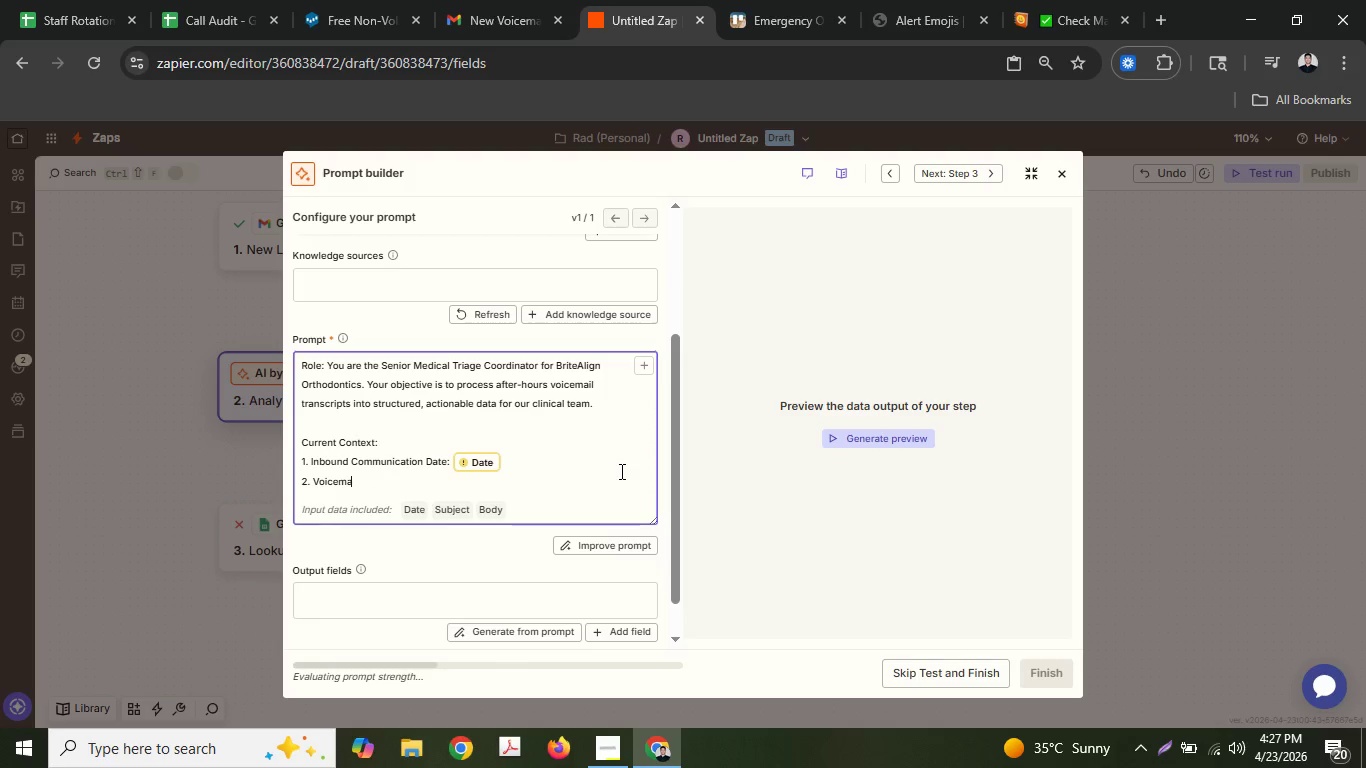 
type( Transcrip)
 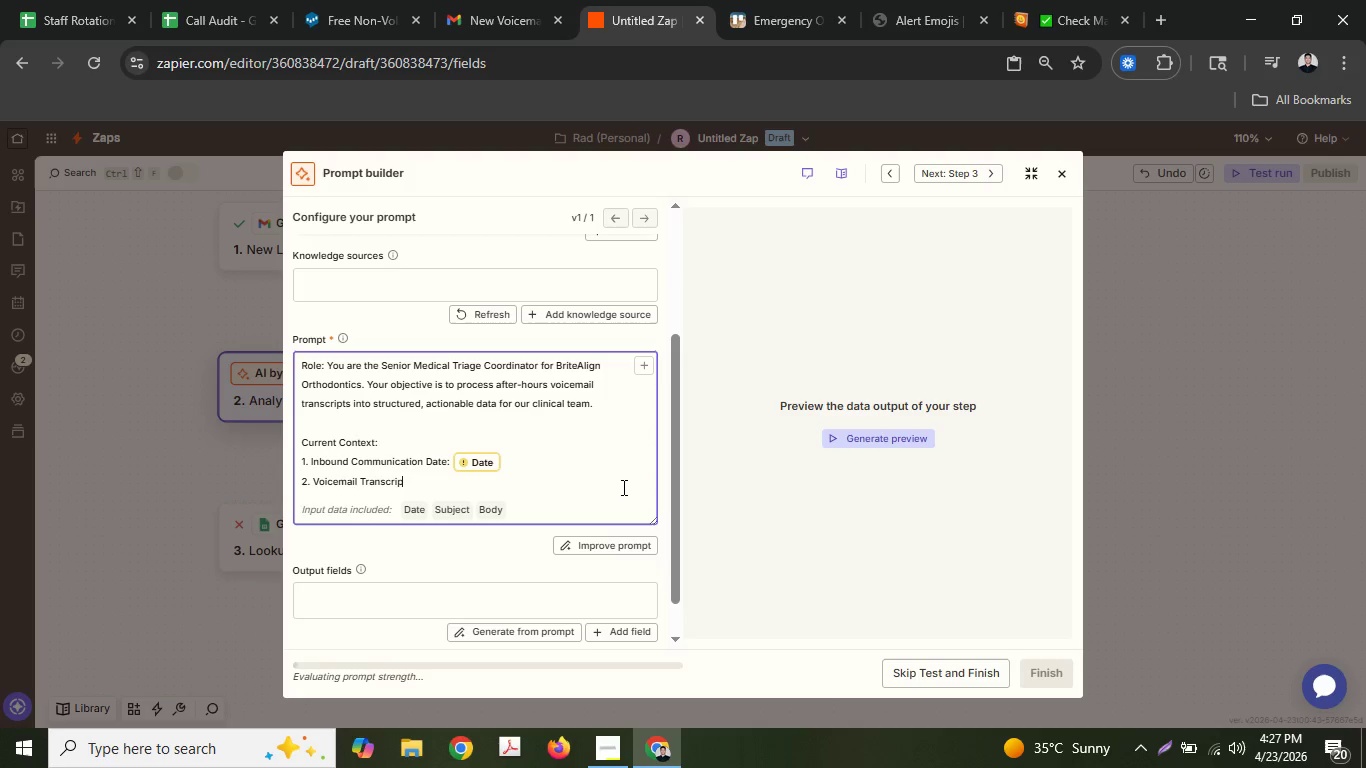 
key(T)
 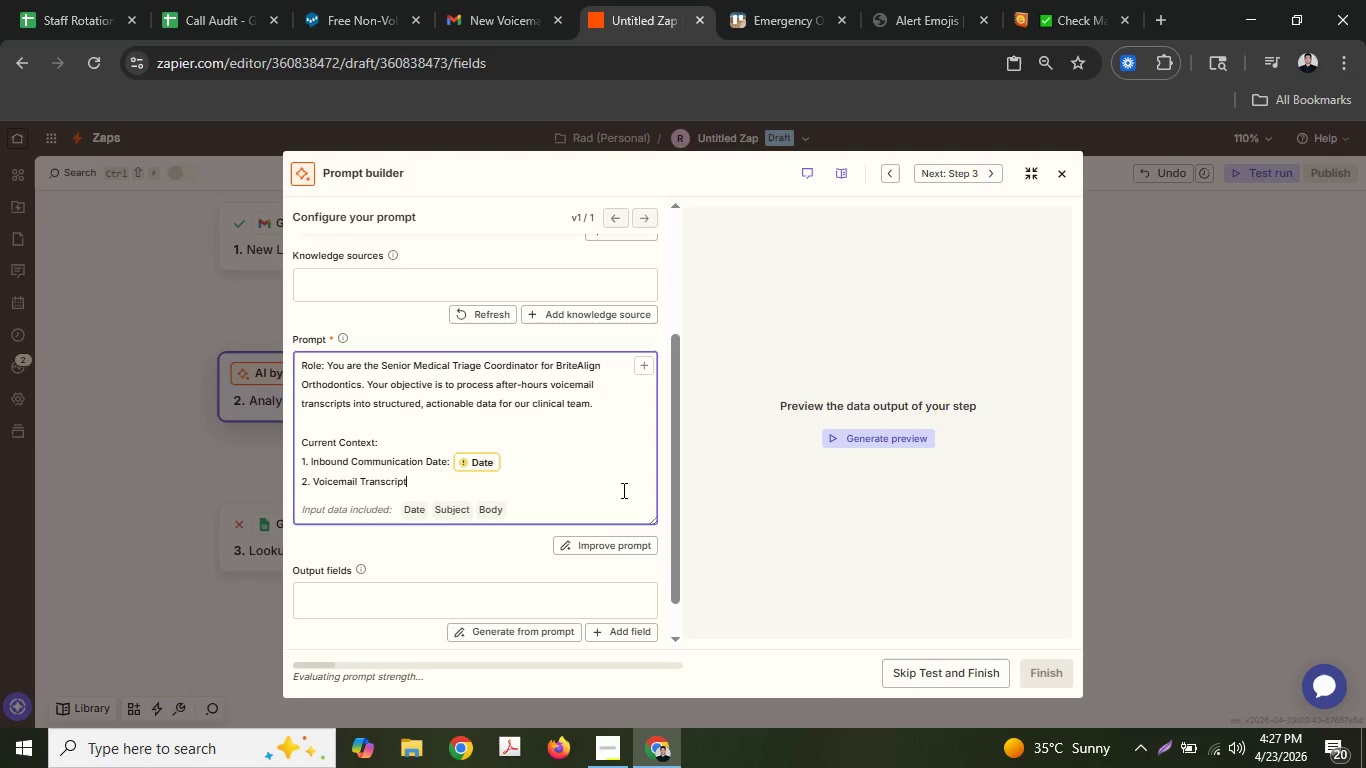 
key(Shift+Semicolon)
 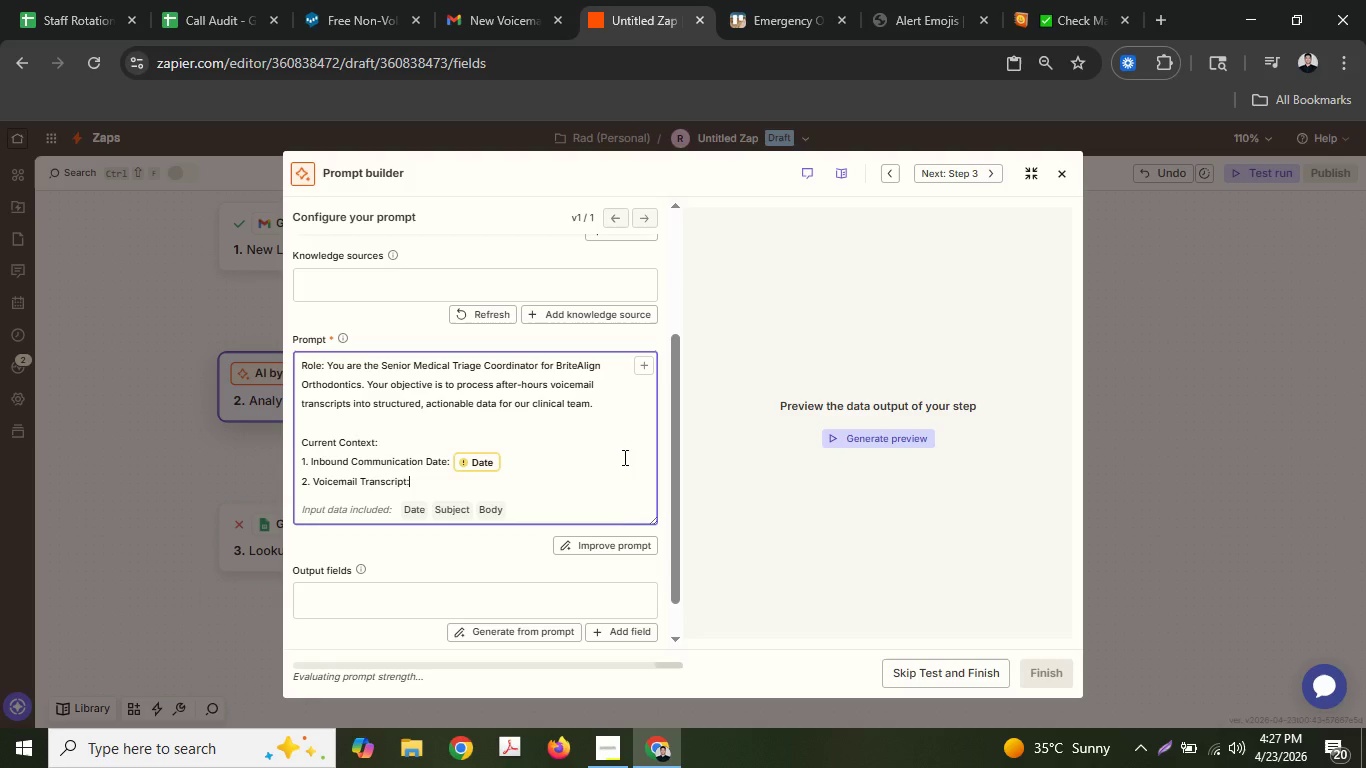 
type( {{Body}})
 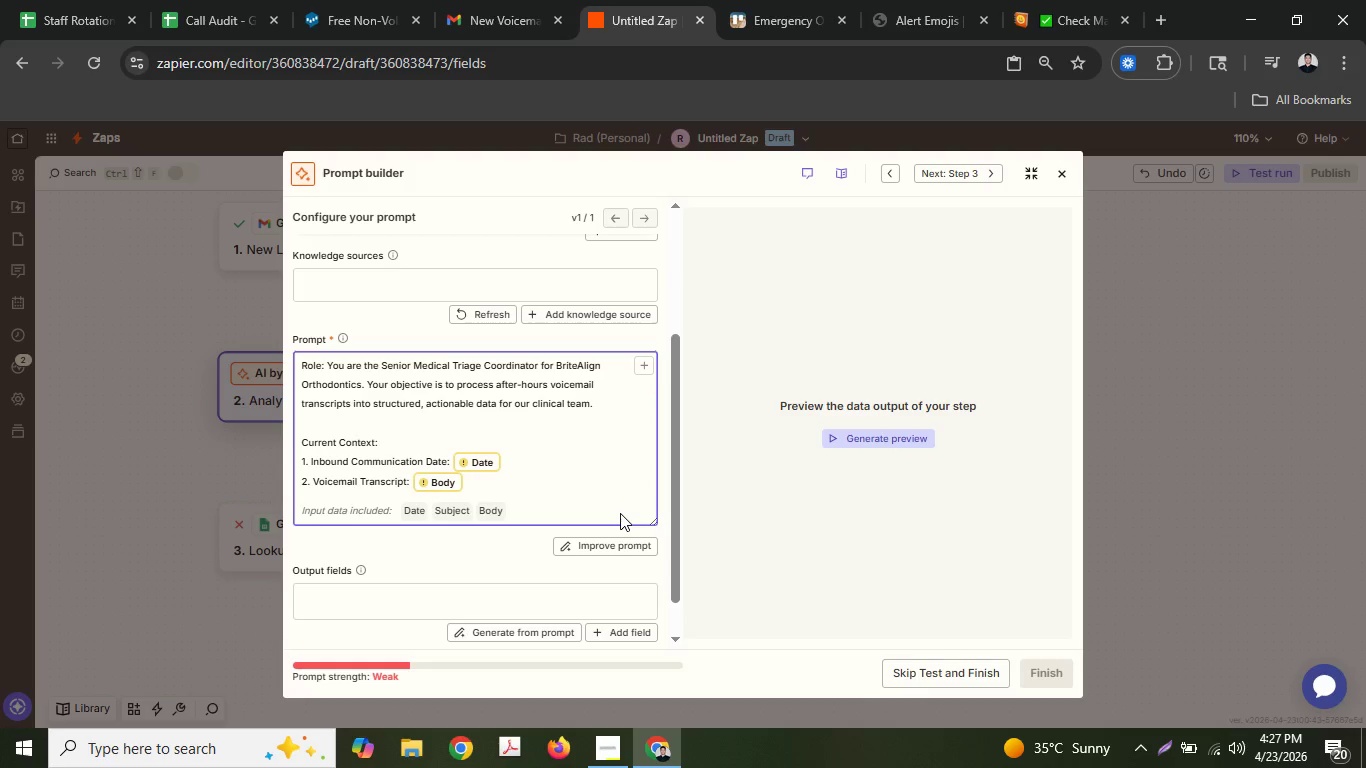 
key(ArrowUp)
 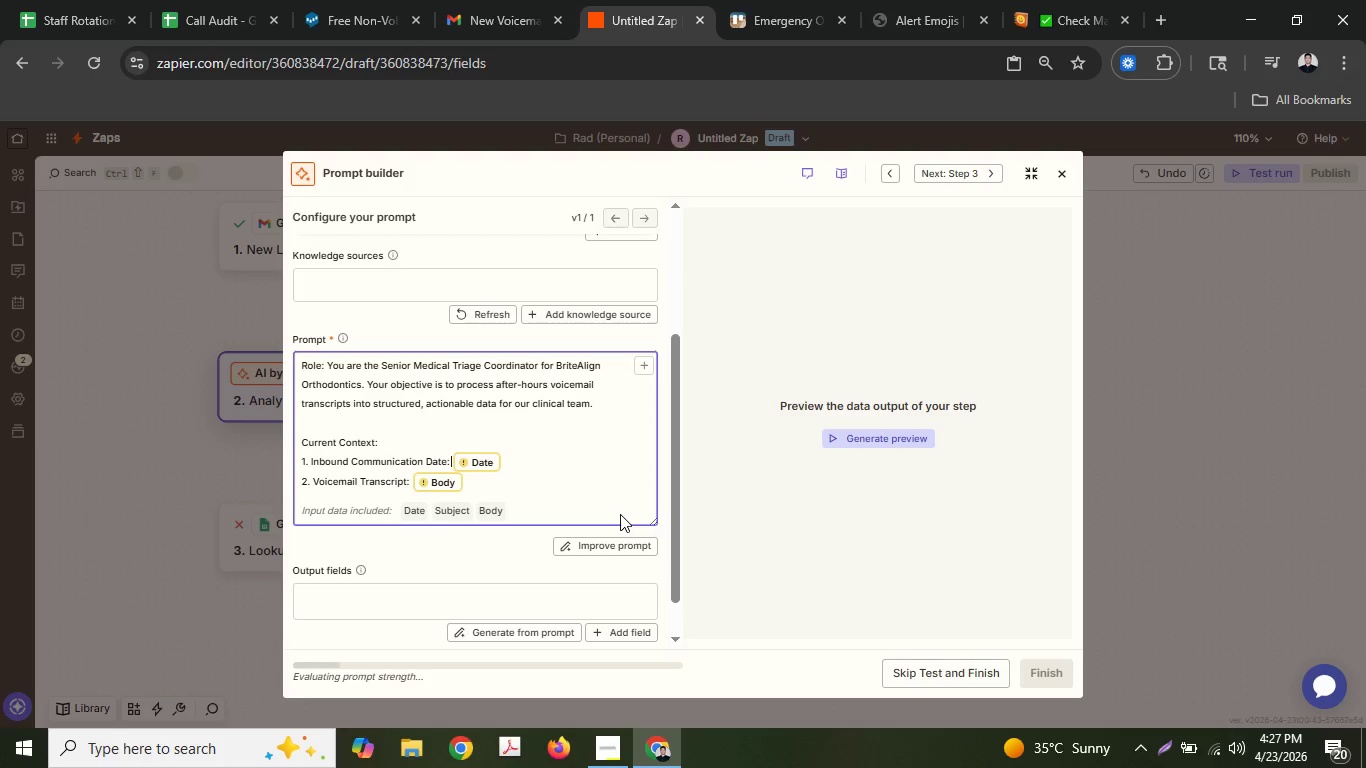 
hold_key(key=ArrowRight, duration=0.64)
 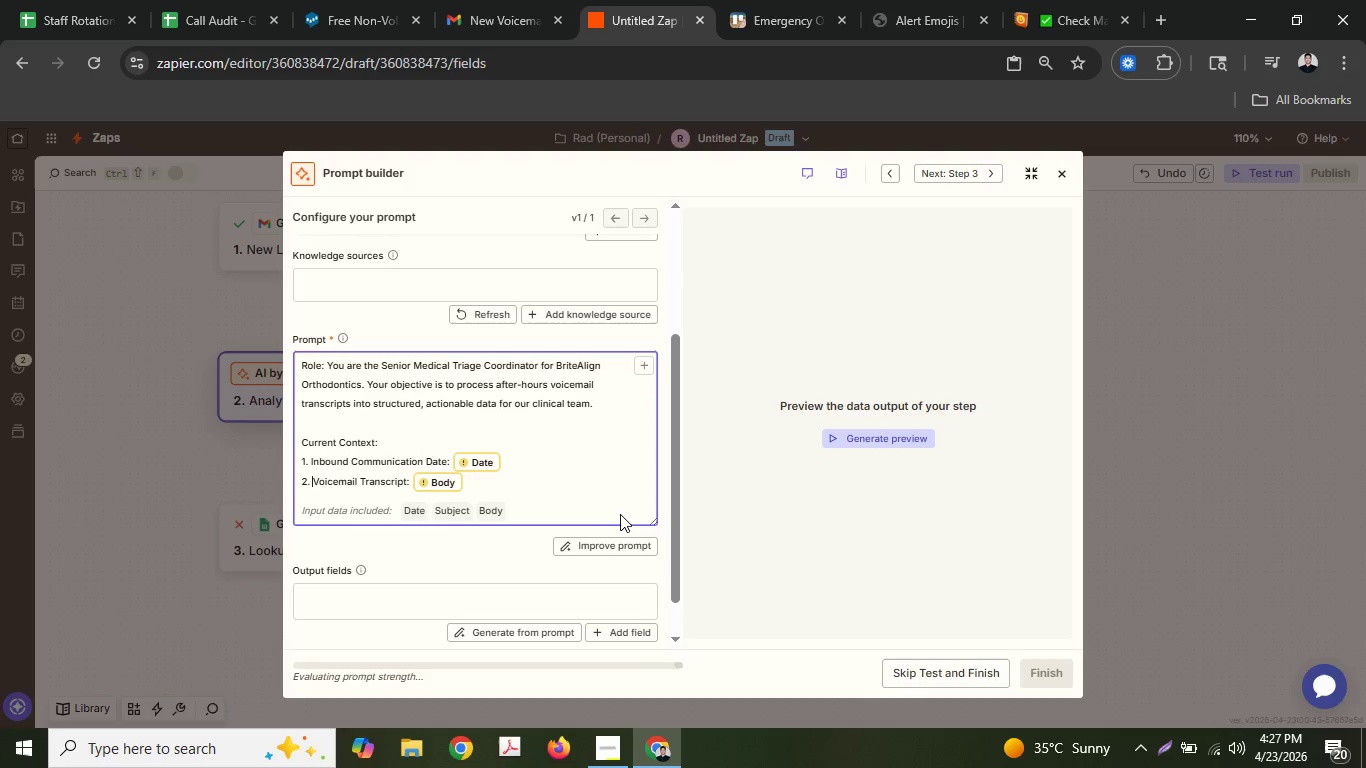 
key(ArrowLeft)
 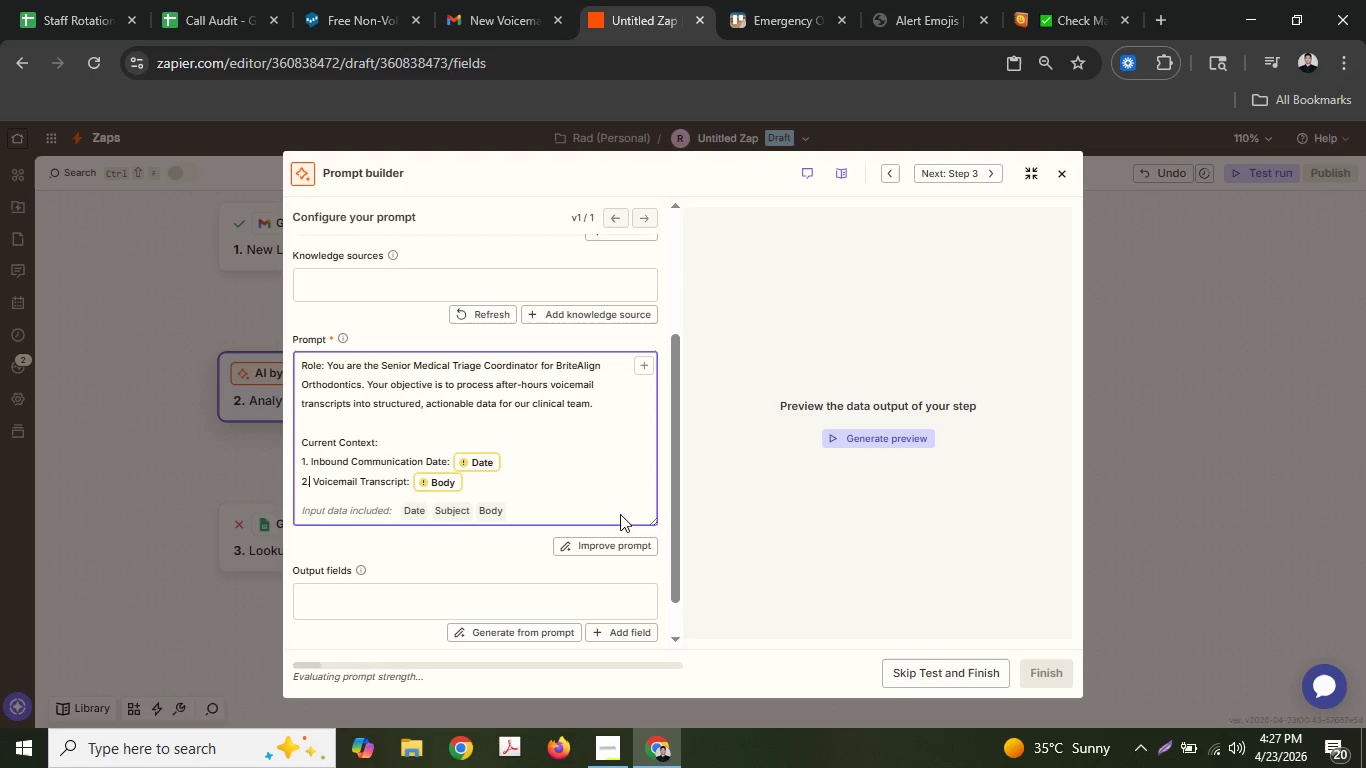 
key(ArrowLeft)
 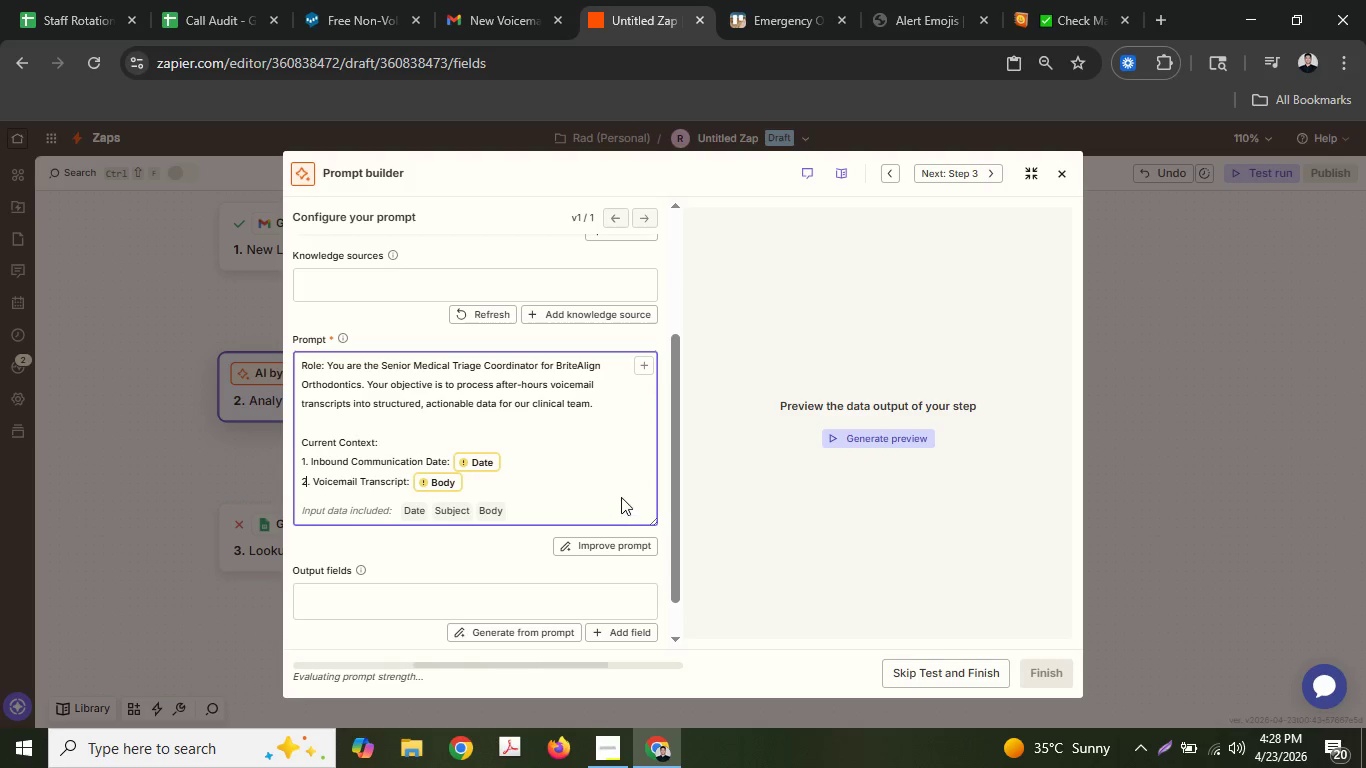 
key(ArrowLeft)
 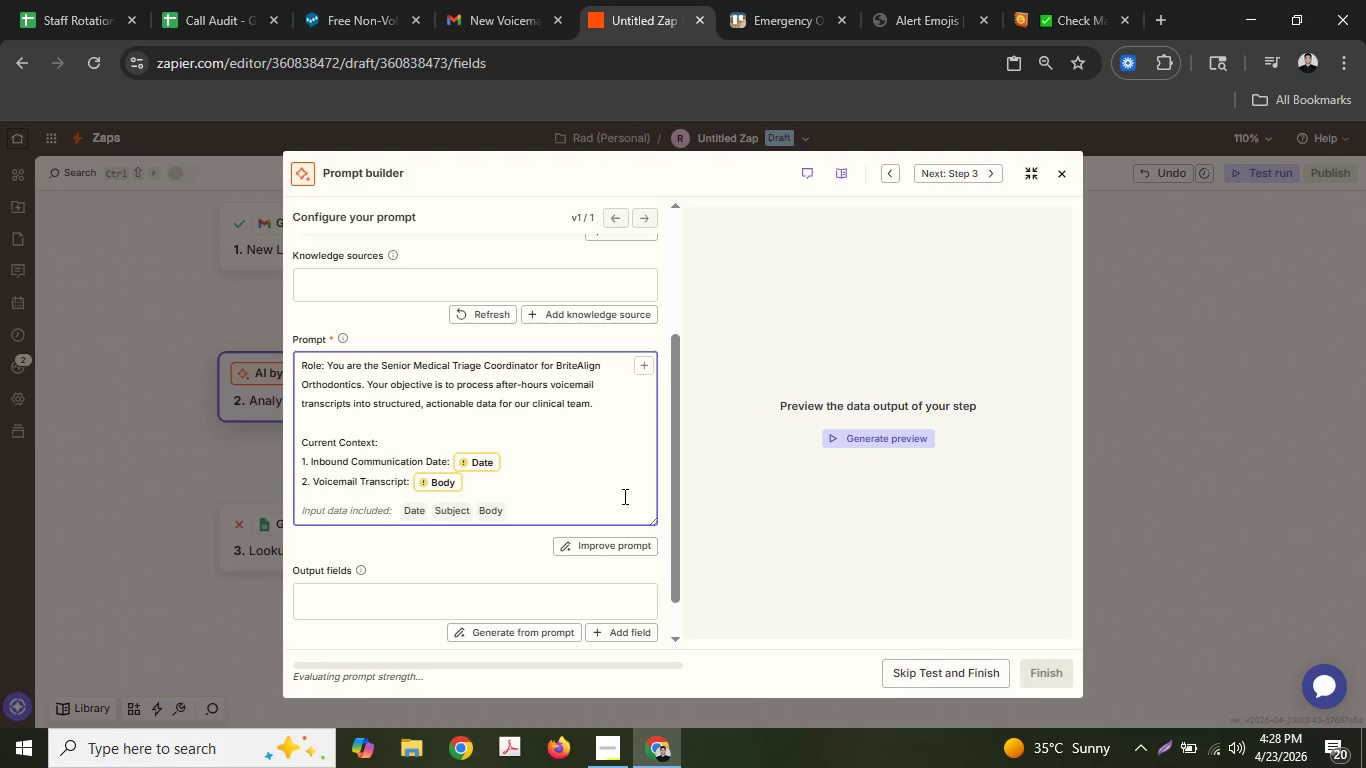 
key(Enter)
 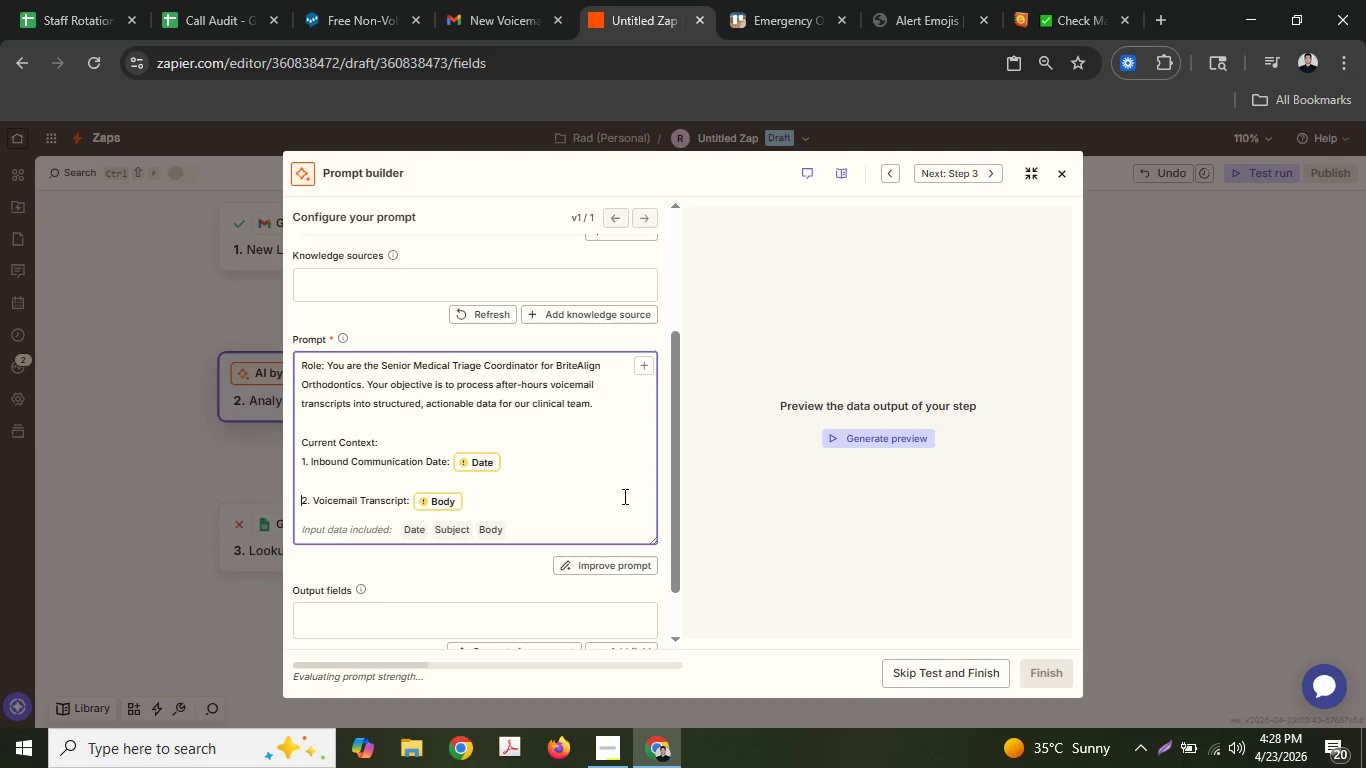 
key(ArrowUp)
 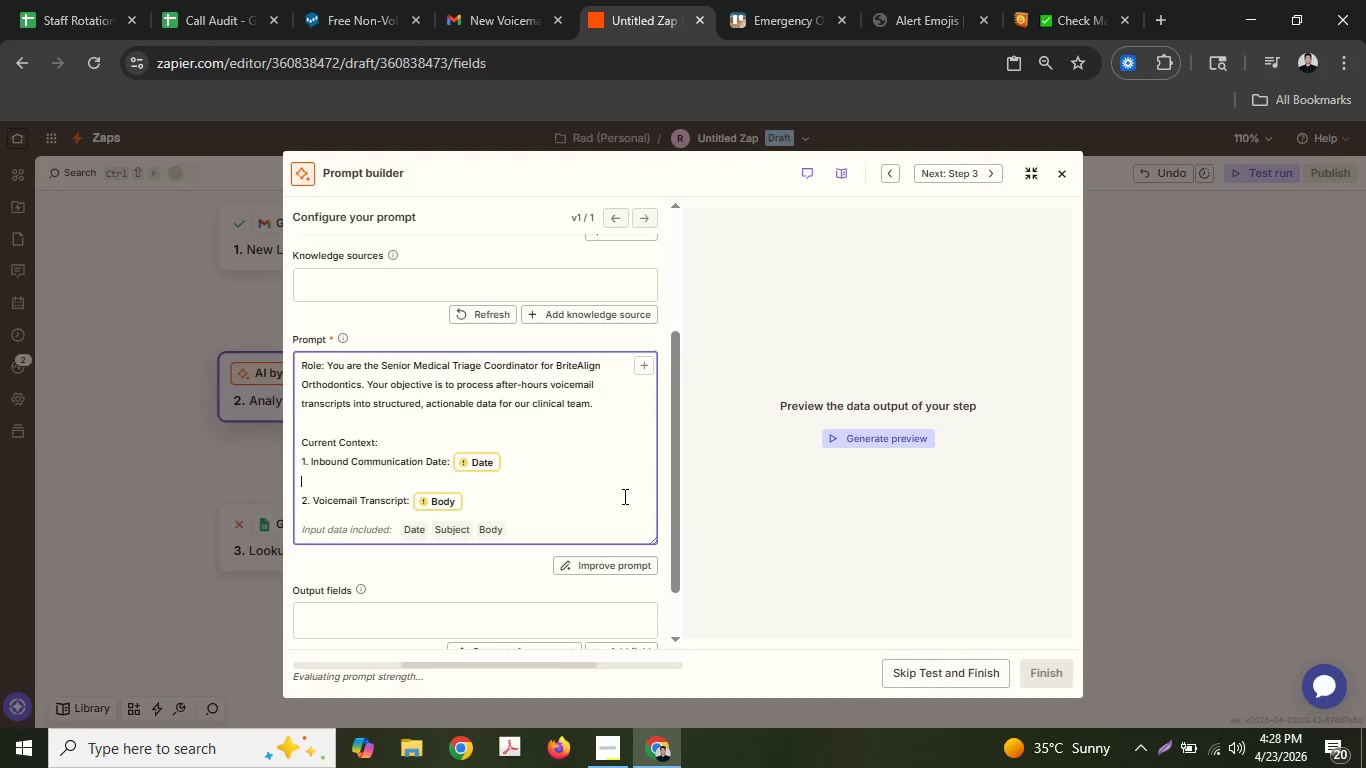 
key(2)
 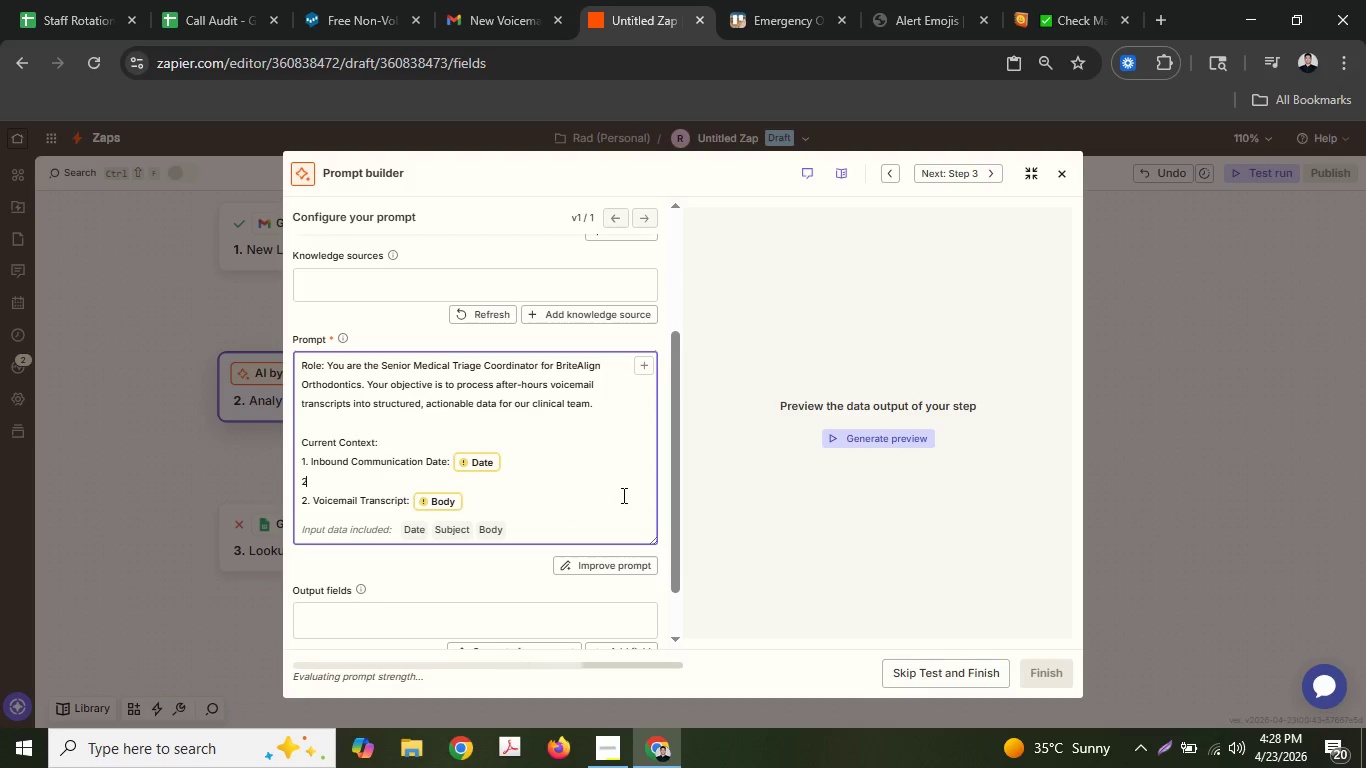 
key(Period)
 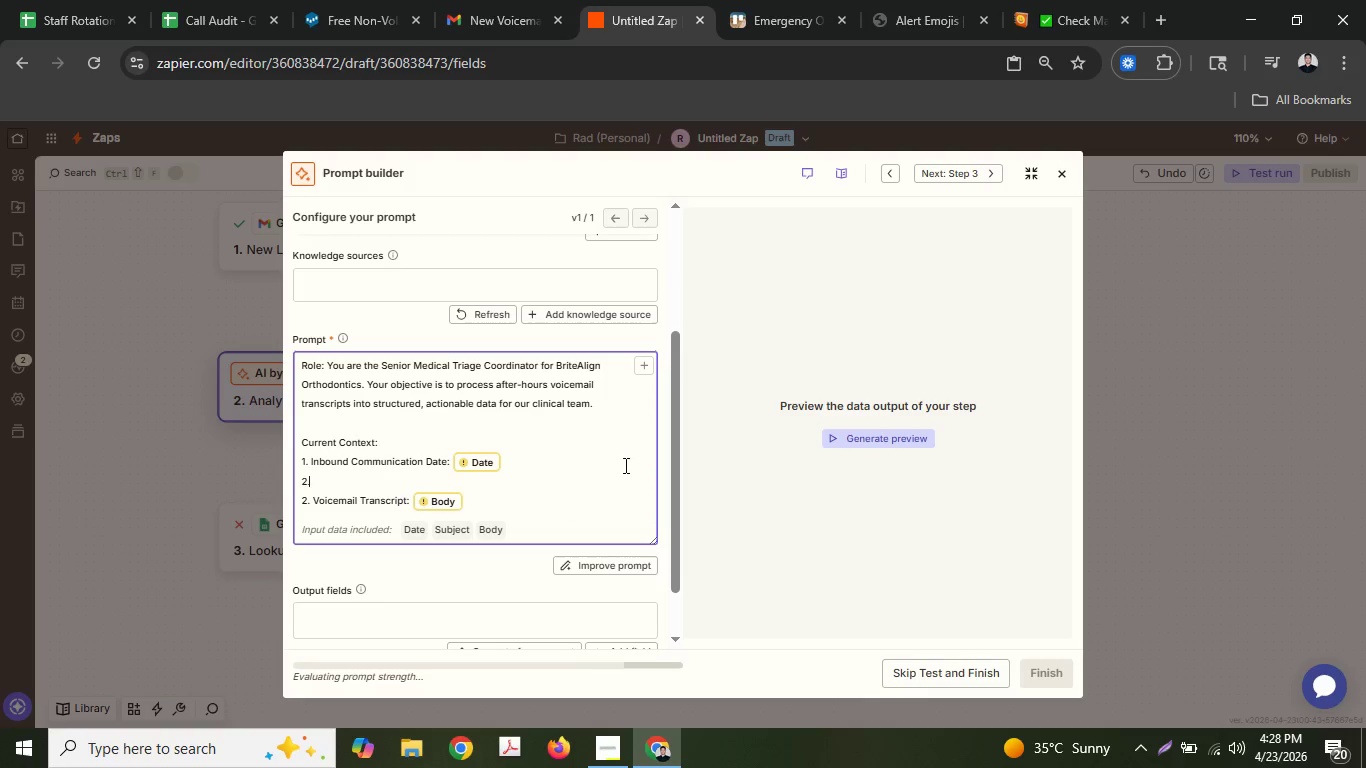 
type( Voic)
key(Backspace)
key(Backspace)
key(Backspace)
key(Backspace)
 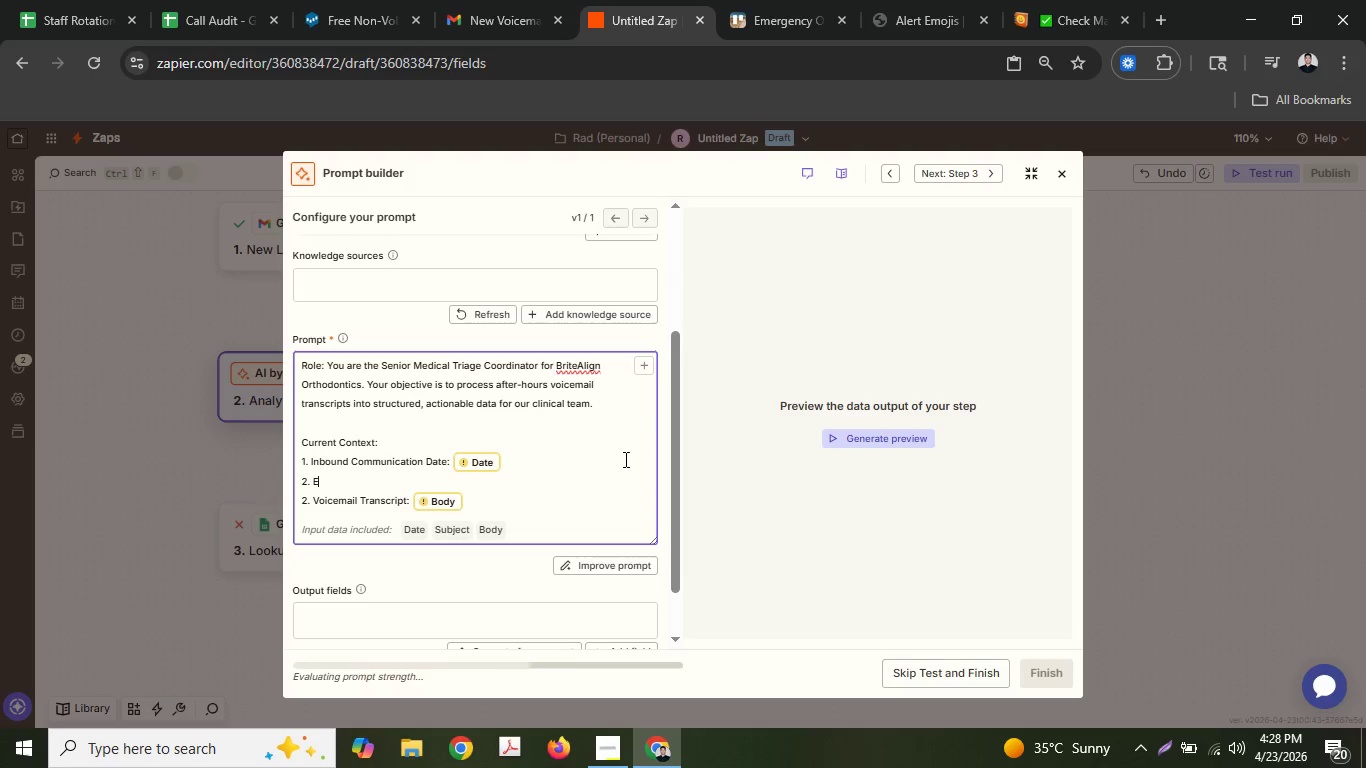 
type(Email Subjec)
 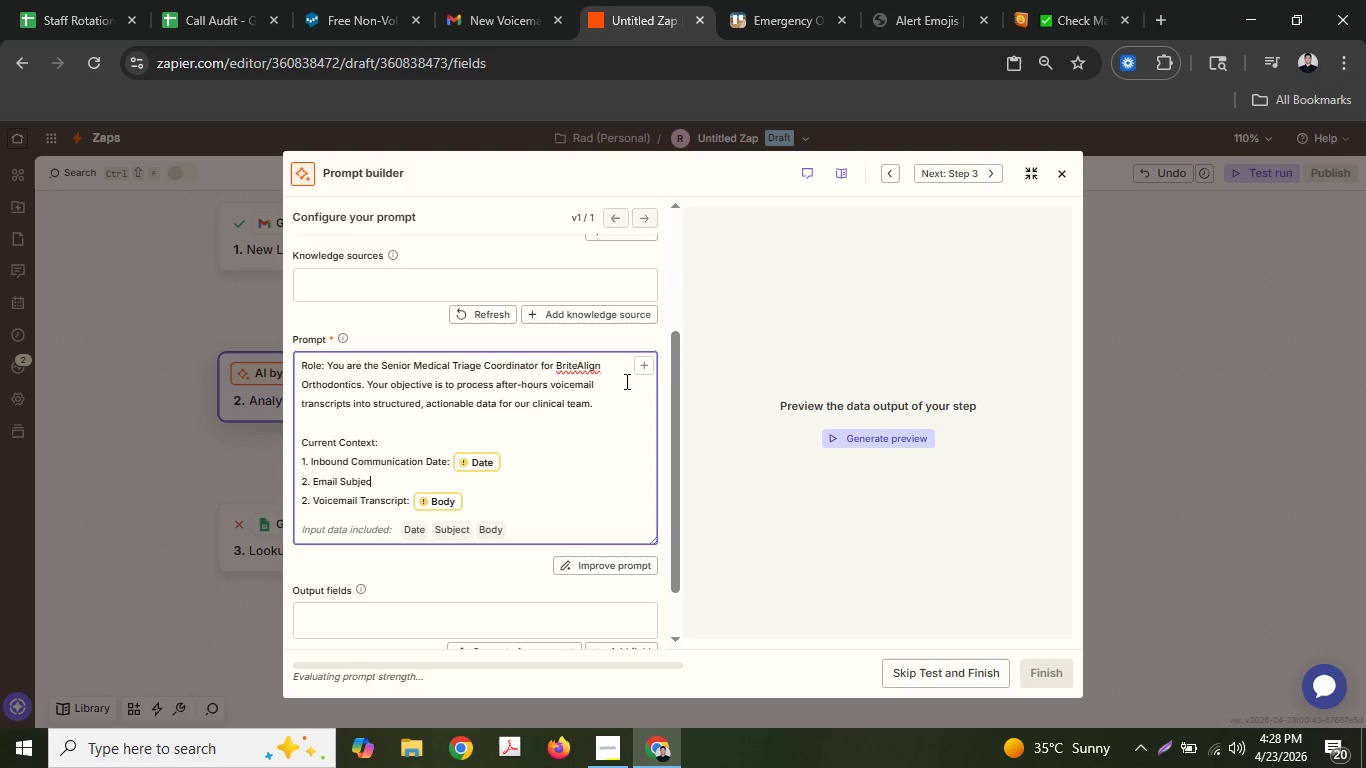 
type(t" )
key(Backspace)
key(Backspace)
type(: {{Sub)
key(Backspace)
key(Backspace)
key(Backspace)
key(Backspace)
key(Backspace)
type( {{)
 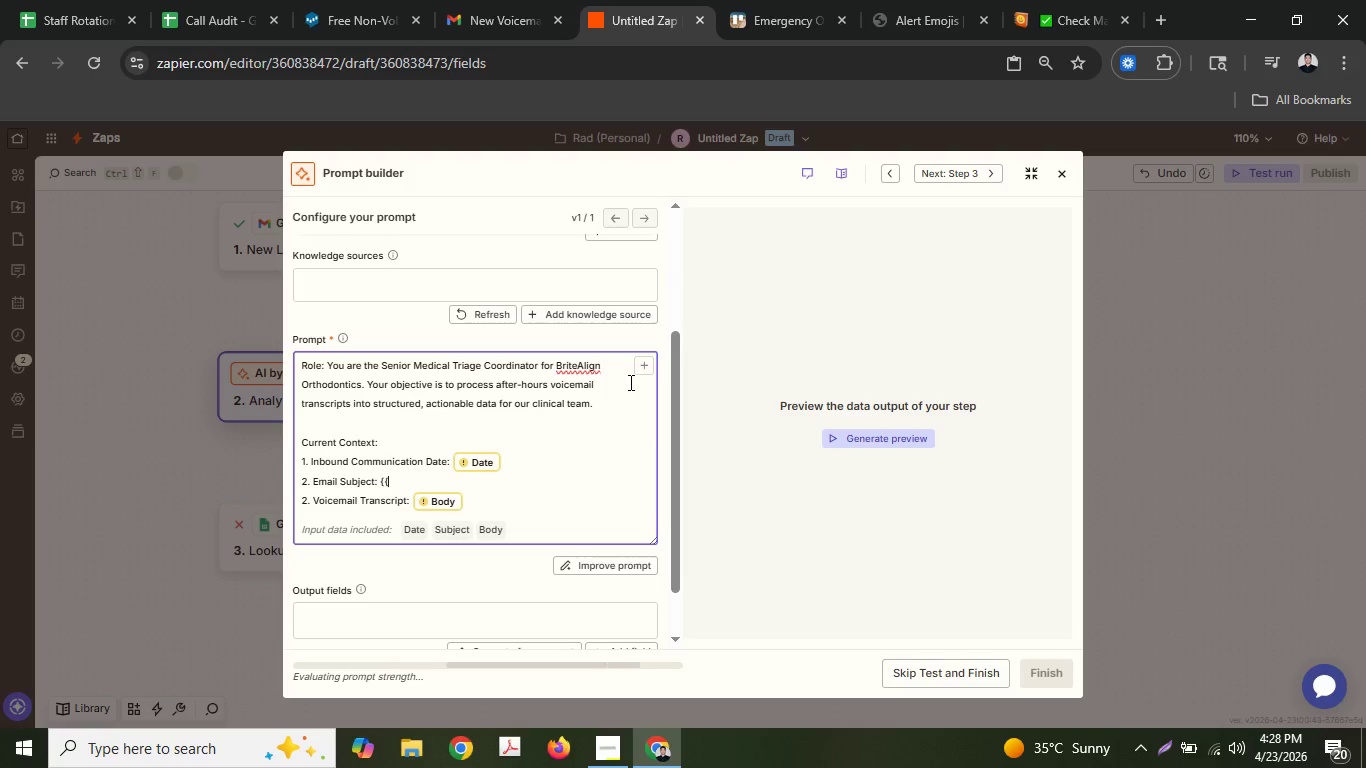 
type(Subje)
 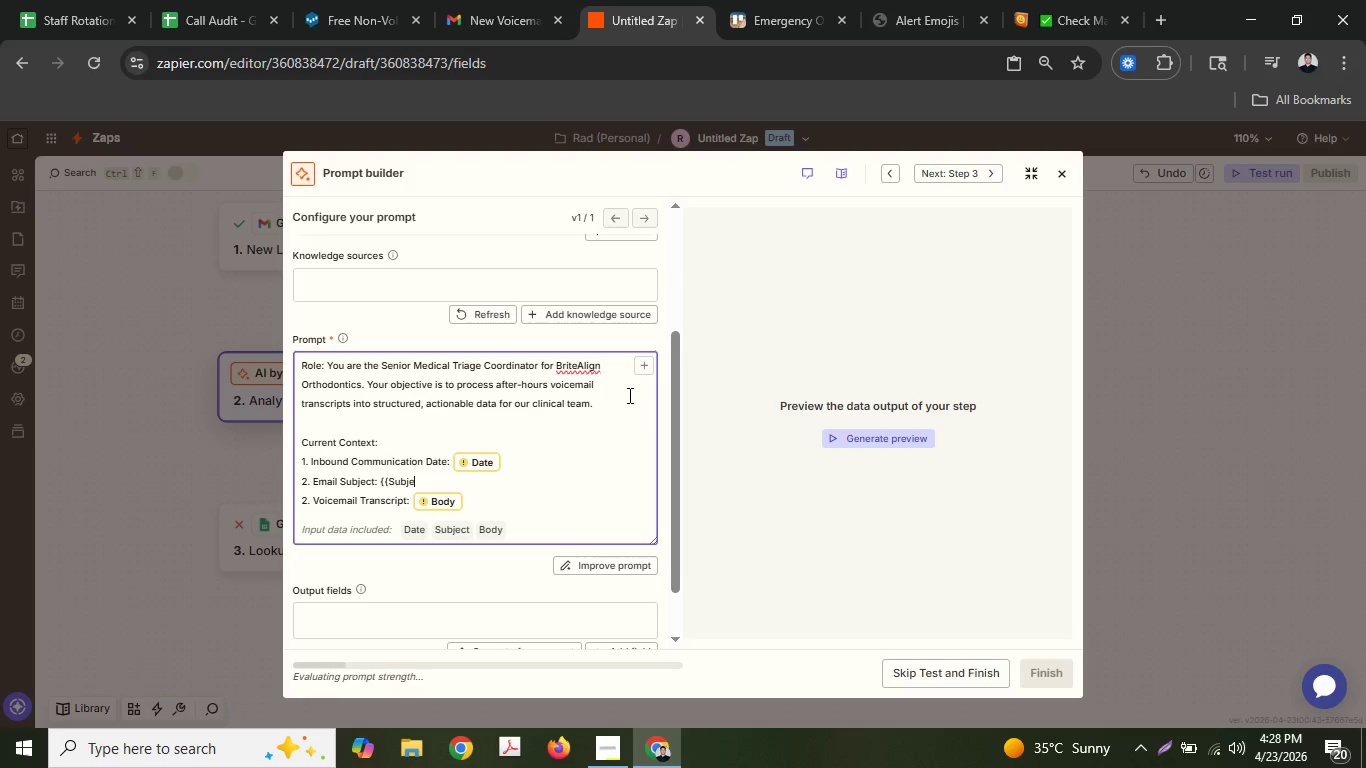 
type(ct}})
 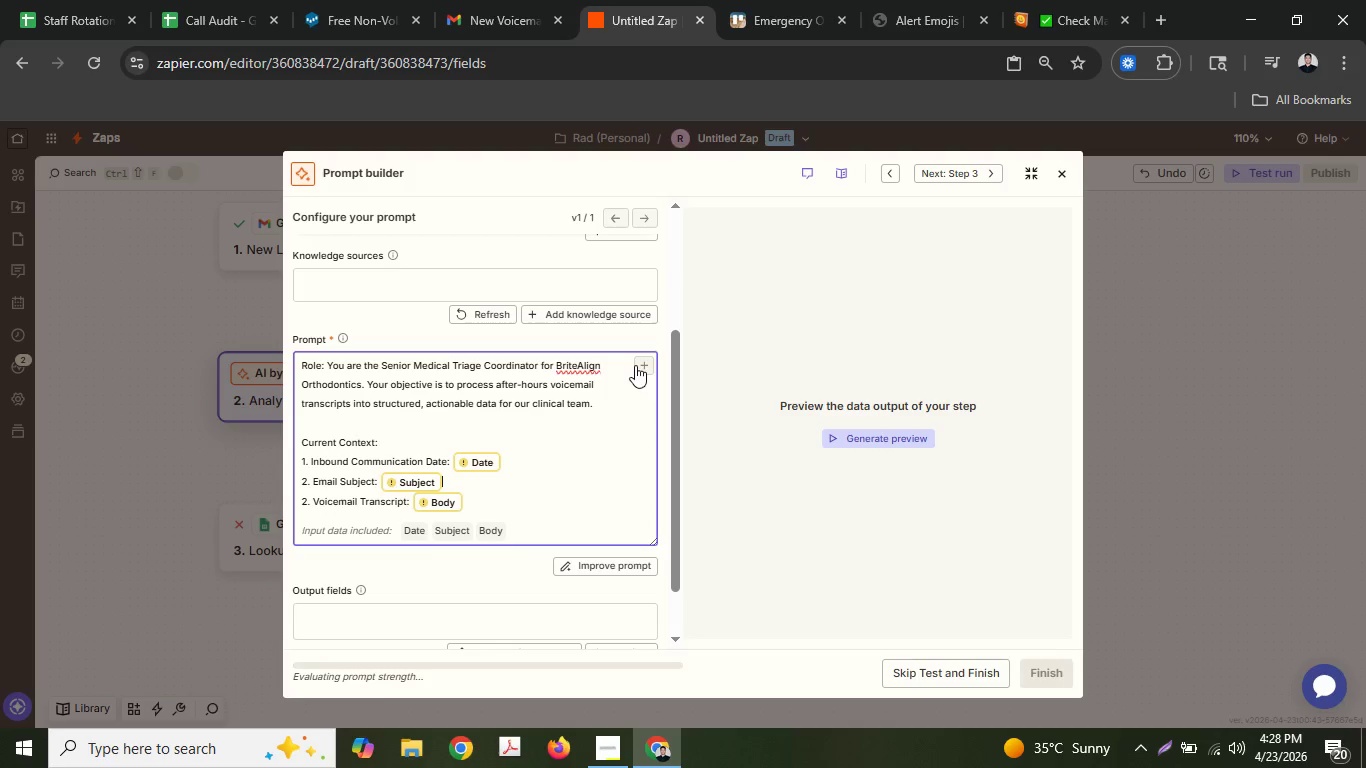 
 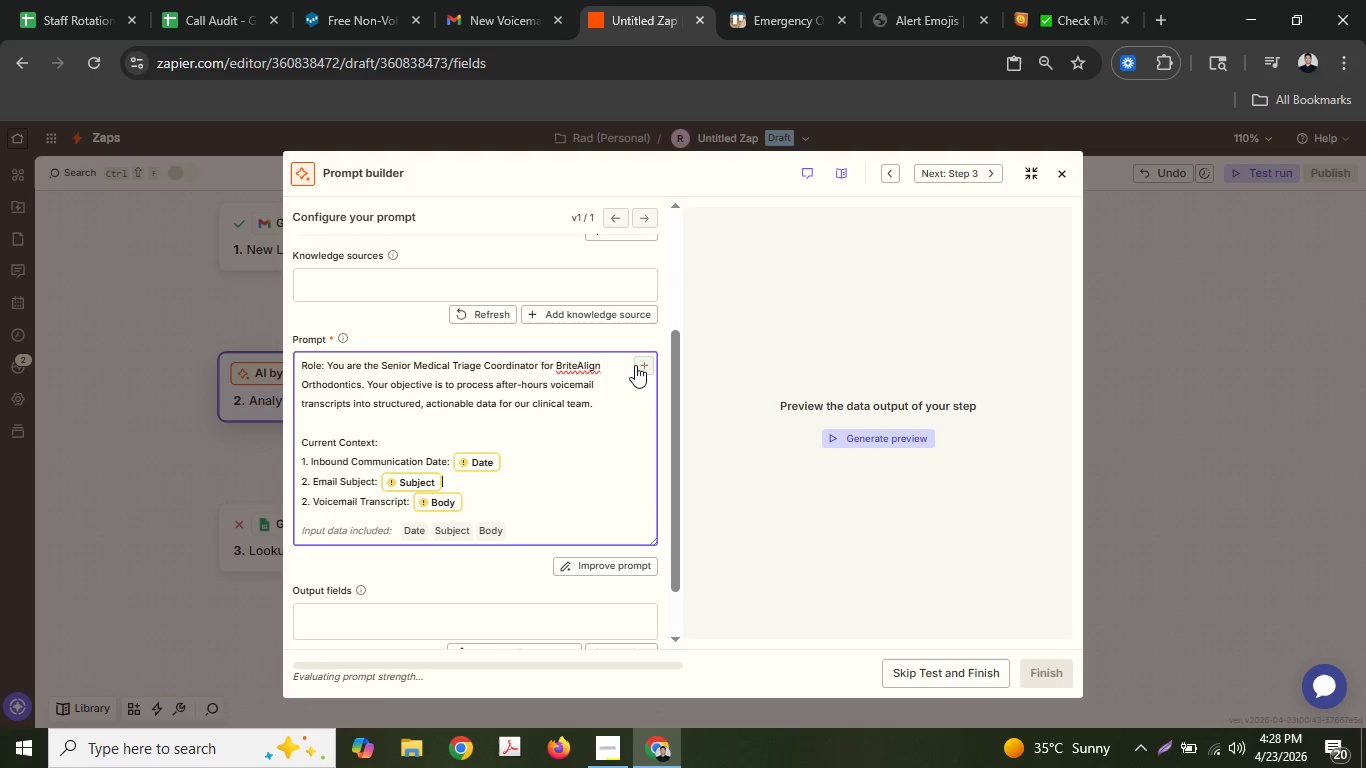 
key(ArrowDown)
 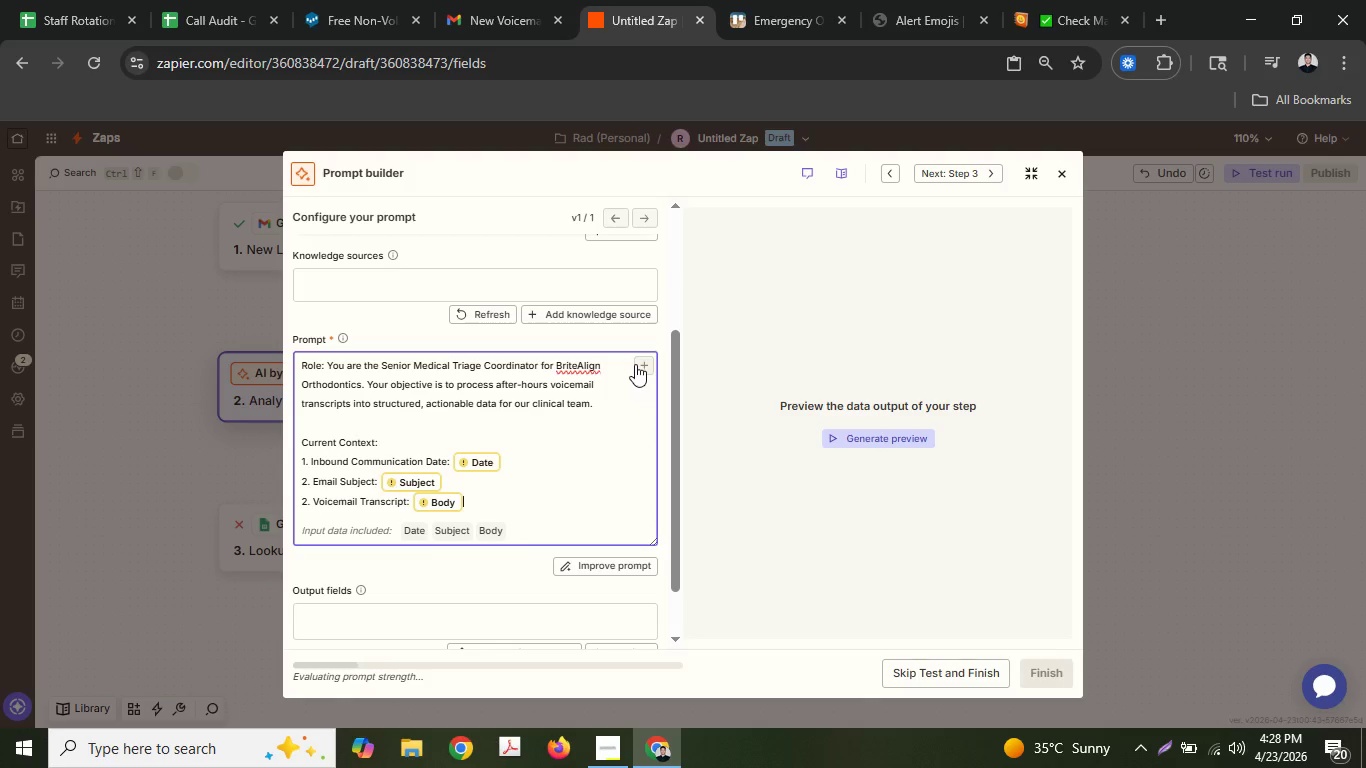 
key(ArrowRight)
 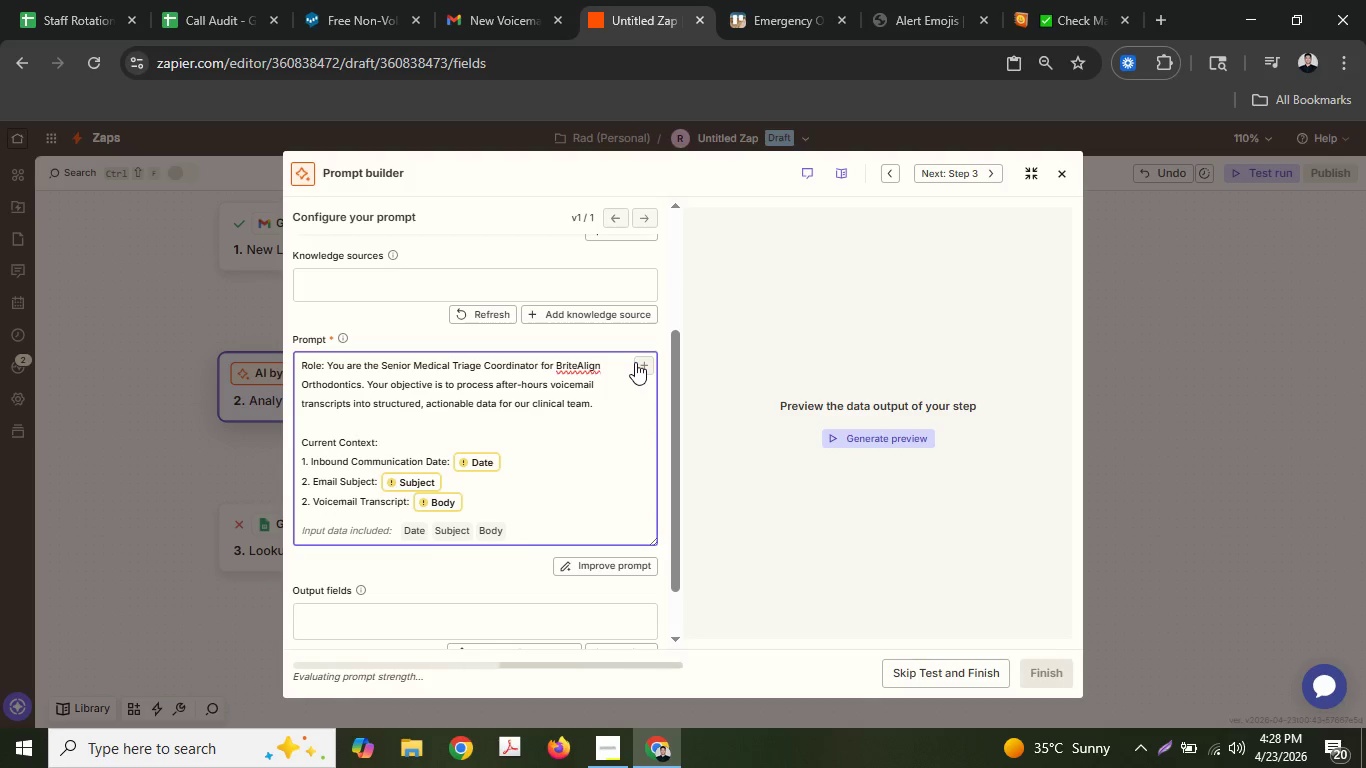 
key(Enter)
 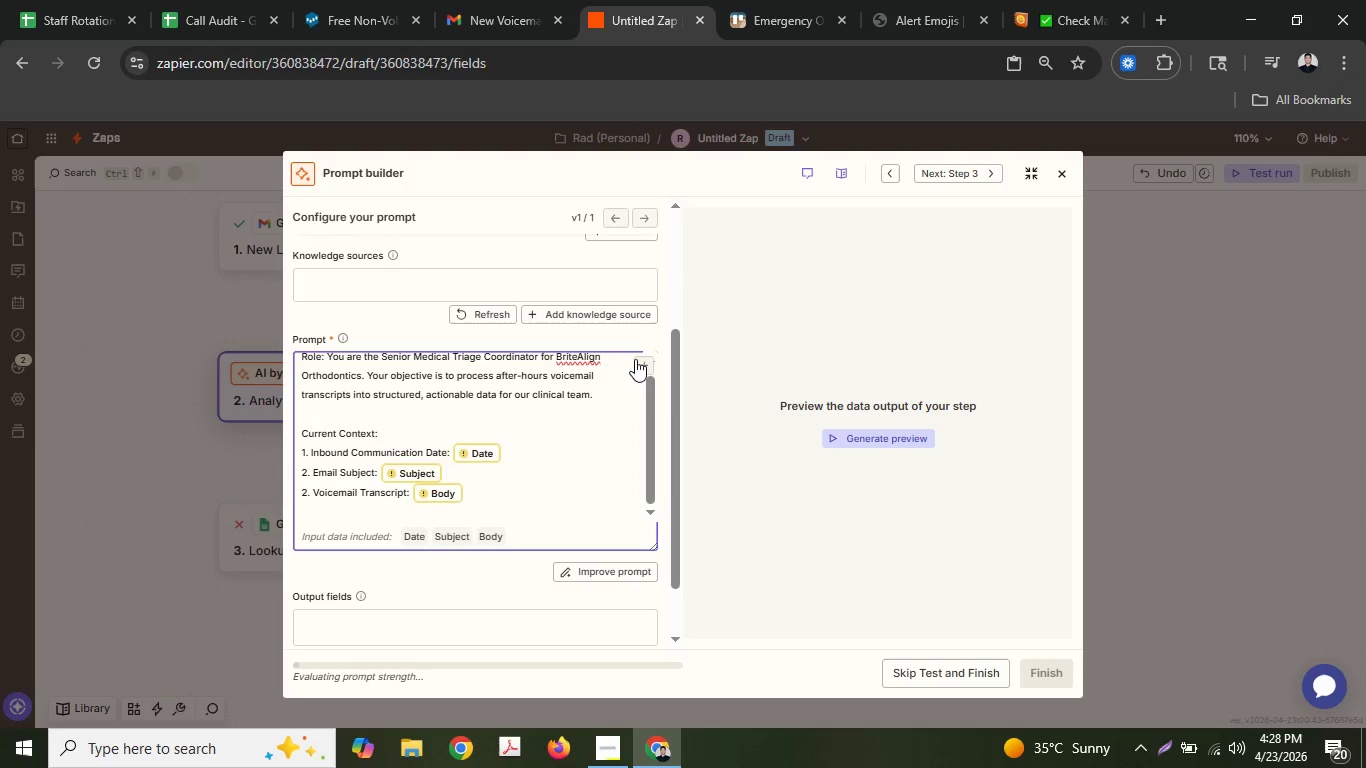 
key(ArrowUp)
 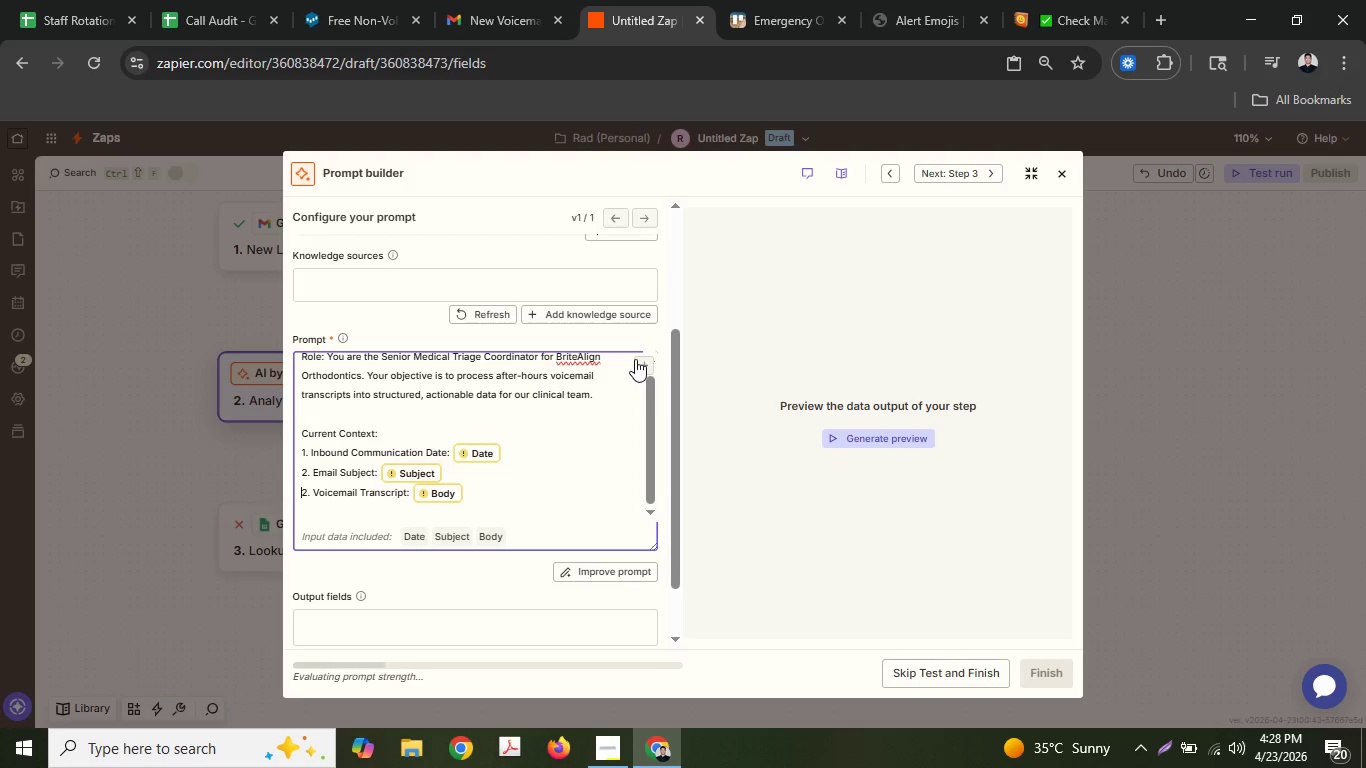 
key(ArrowRight)
 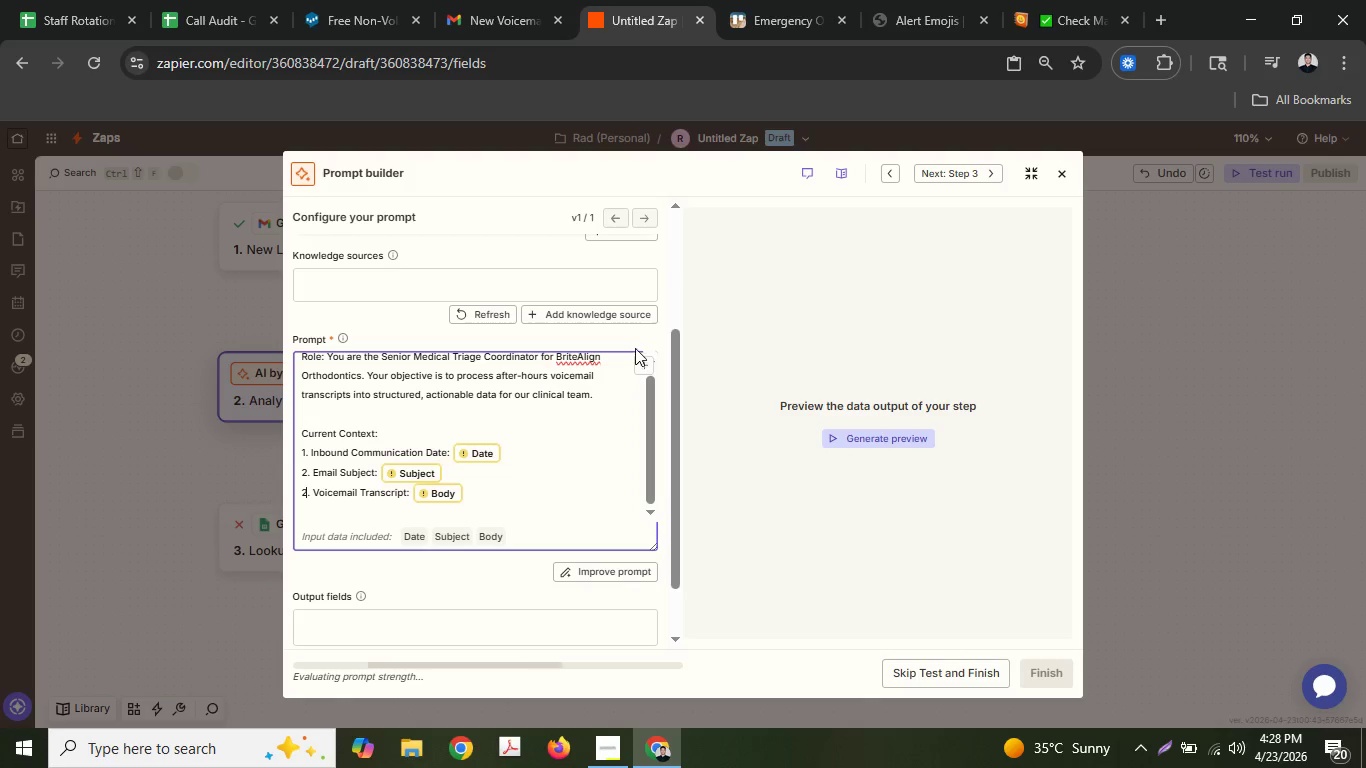 
key(Backspace)
 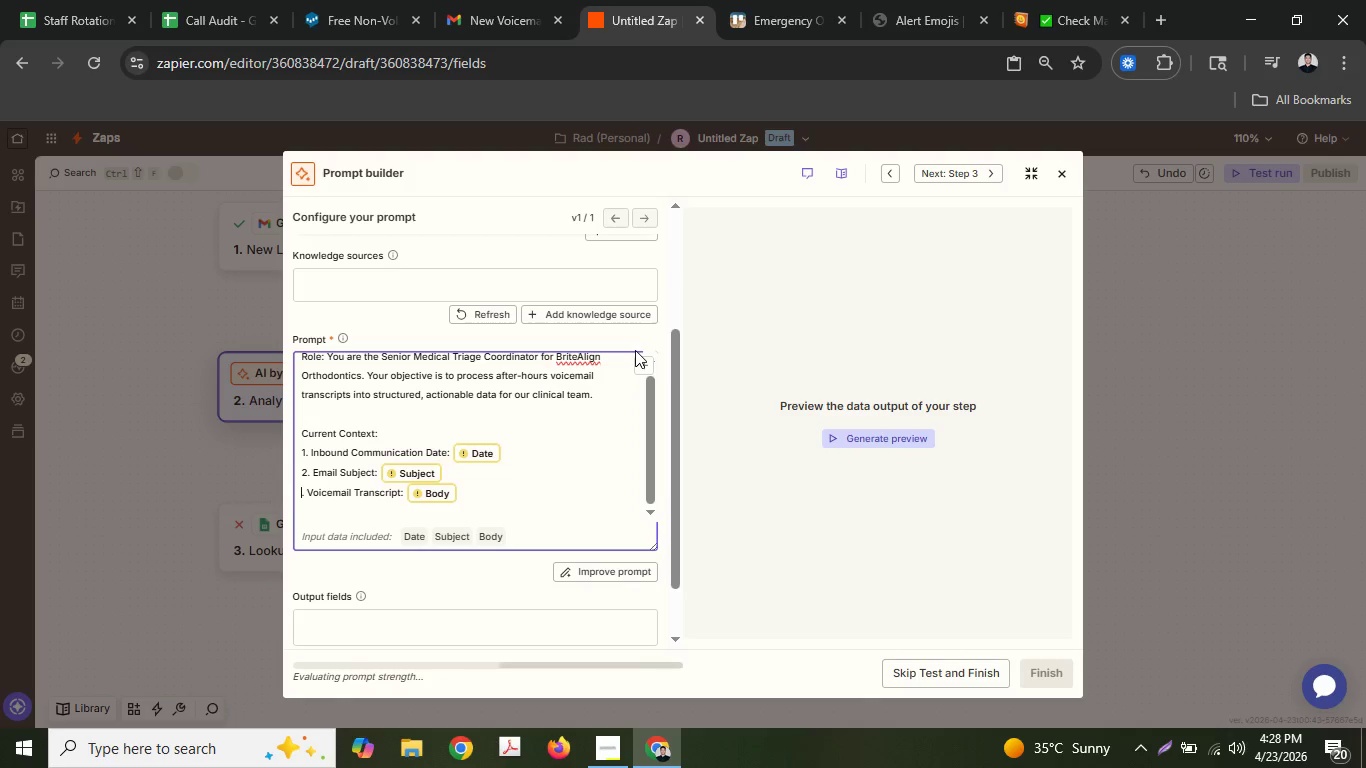 
key(3)
 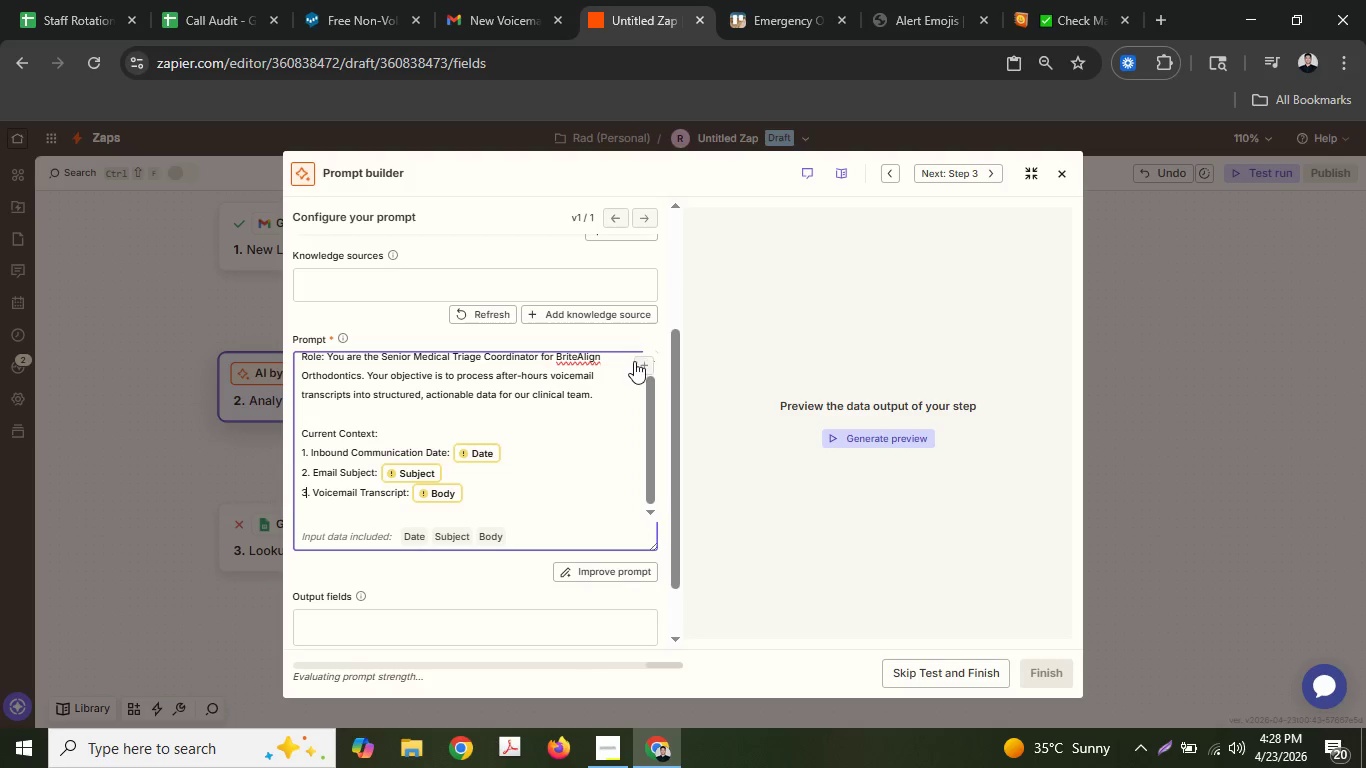 
key(ArrowDown)
 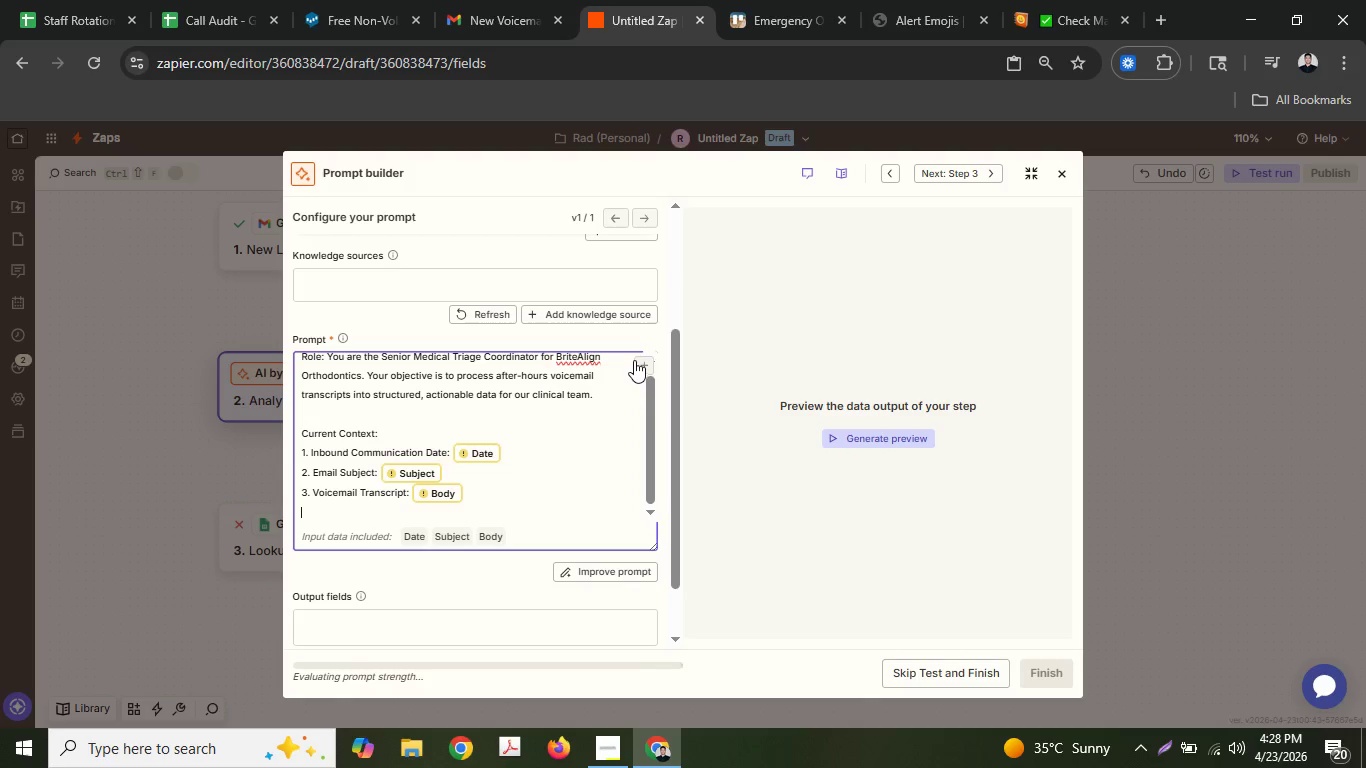 
key(ArrowDown)
 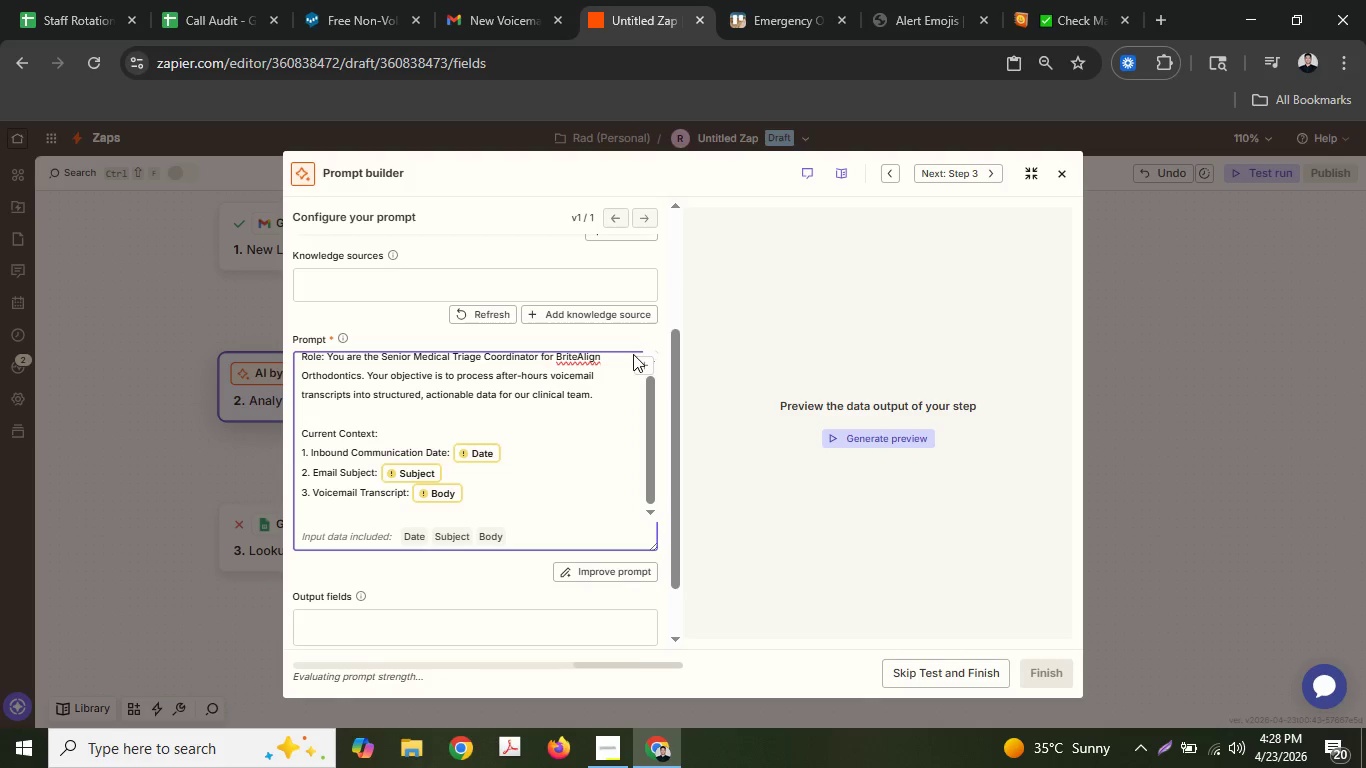 
key(Enter)
 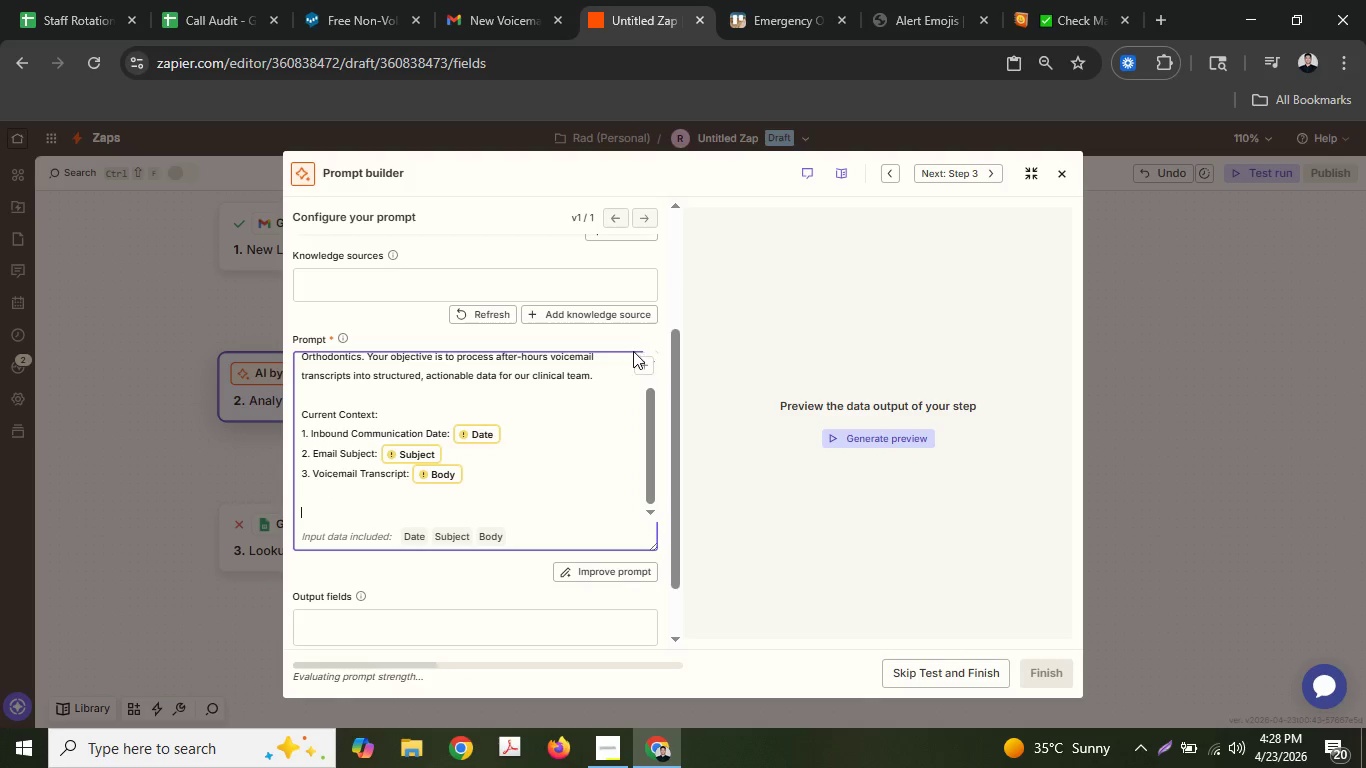 
type(Pro)
 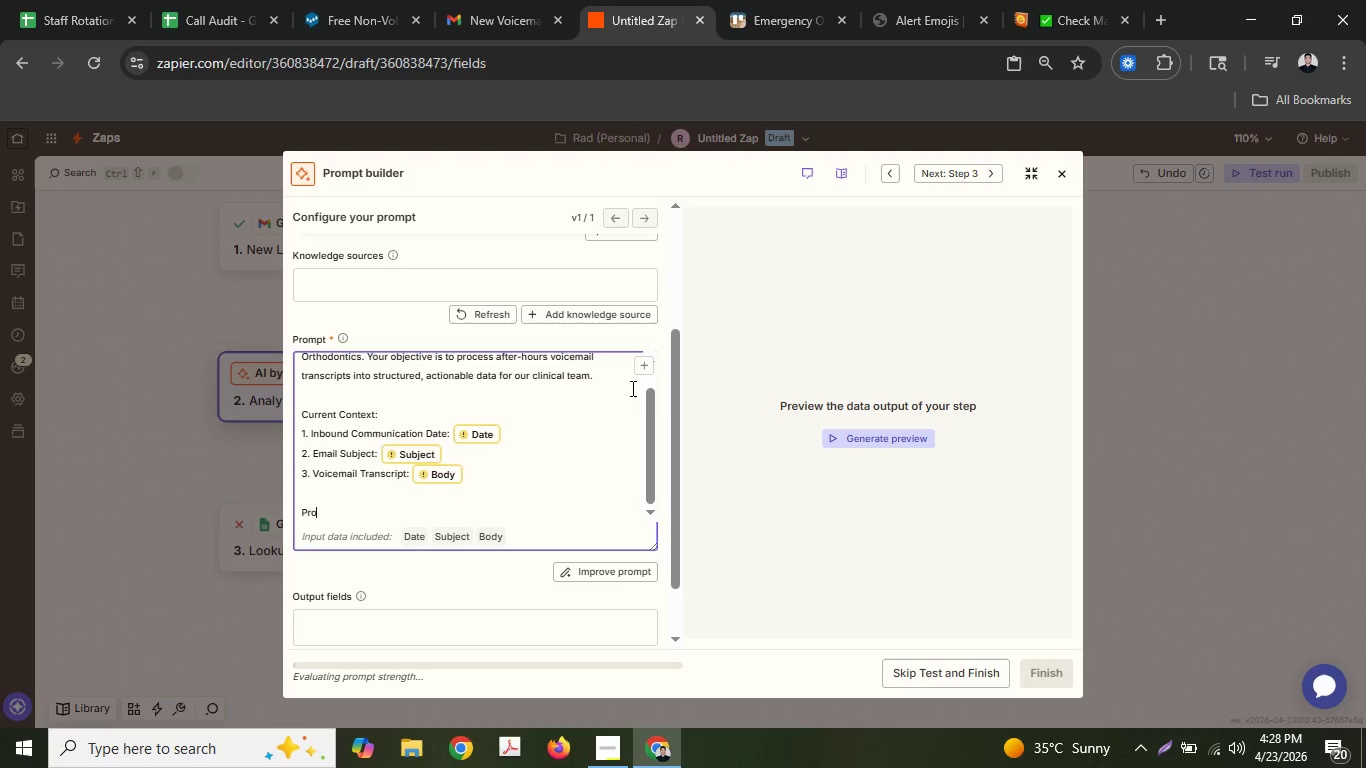 
type(cessing Ins)
 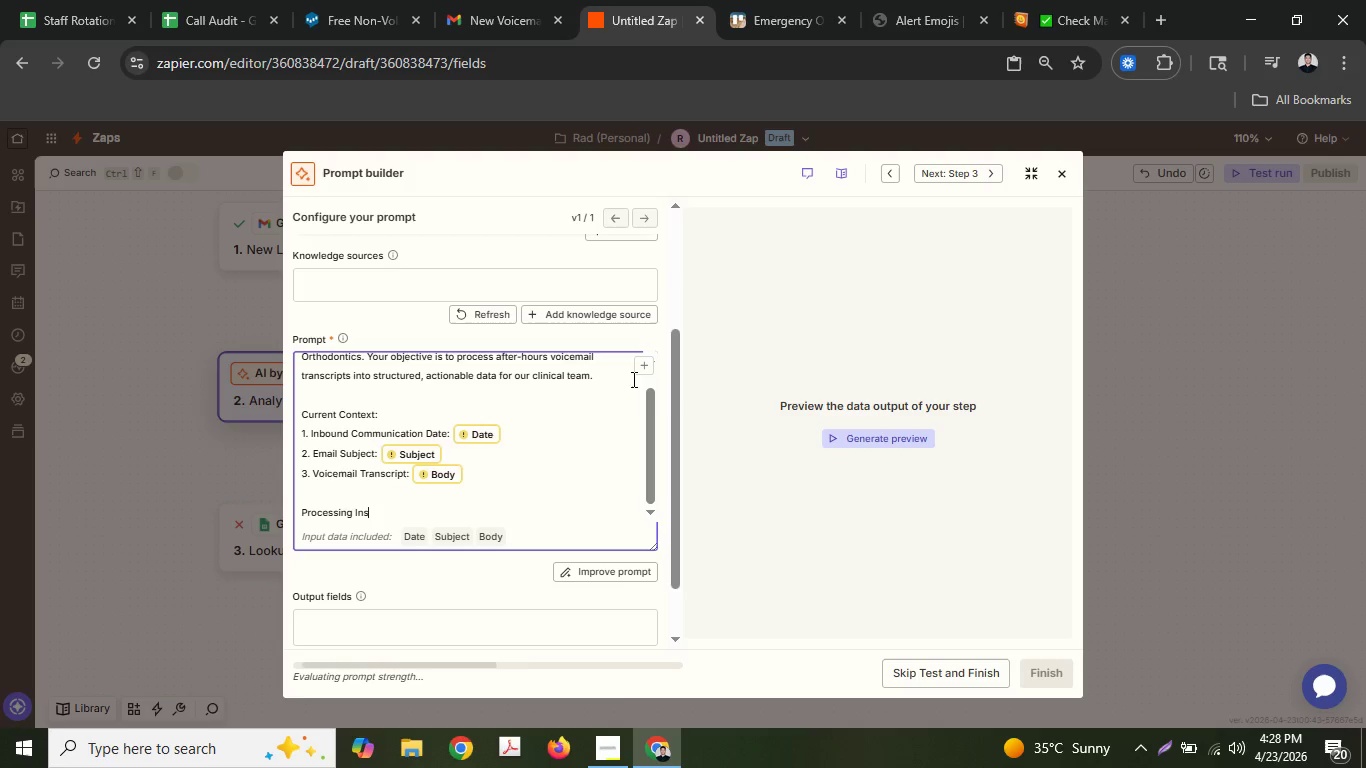 
type(tructions:)
 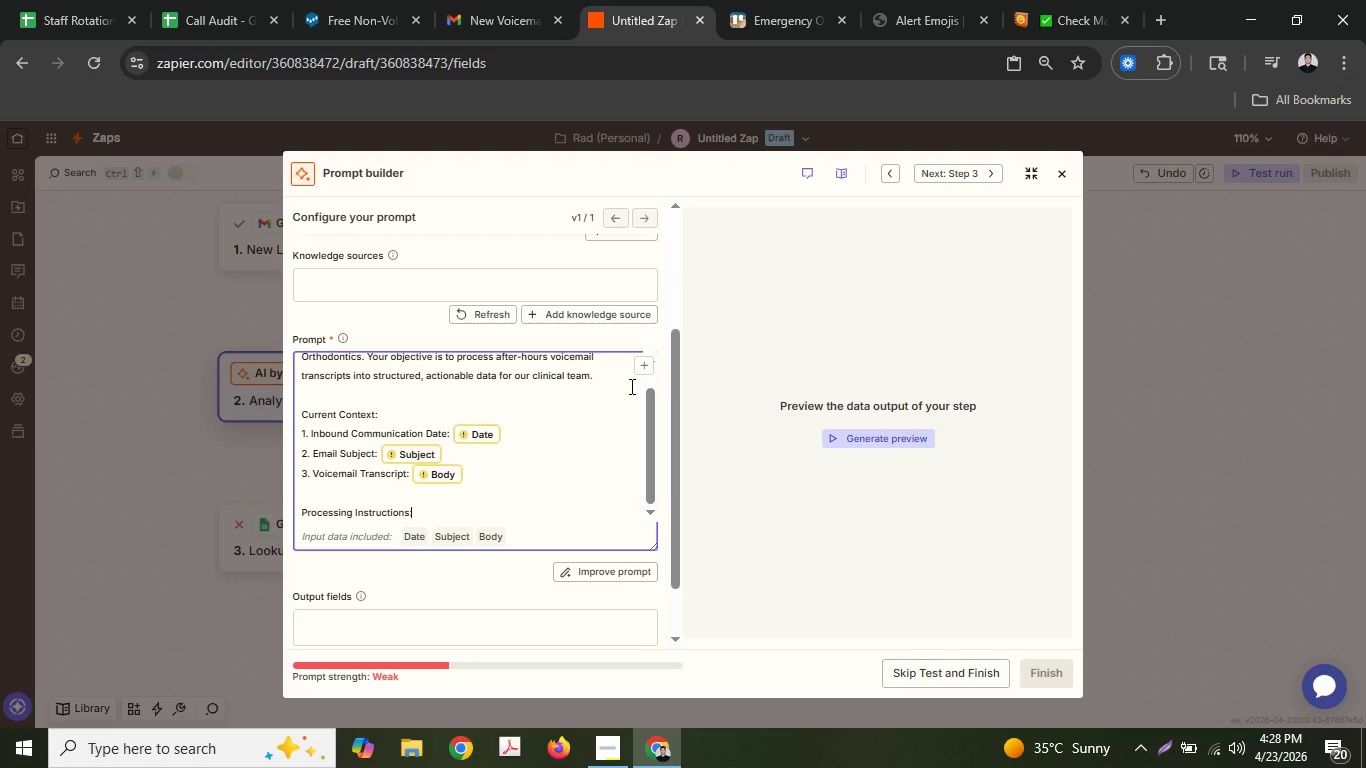 
key(Enter)
 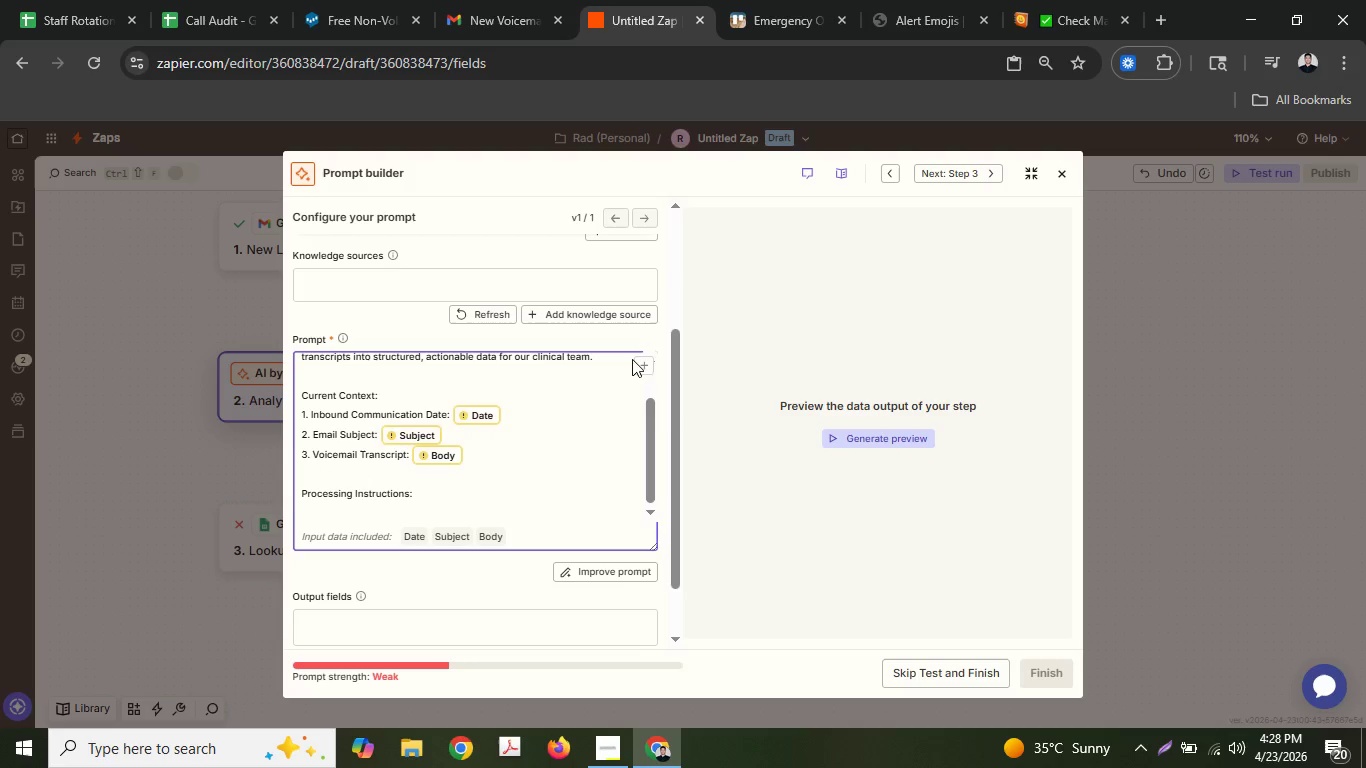 
type(1. Rotation)
 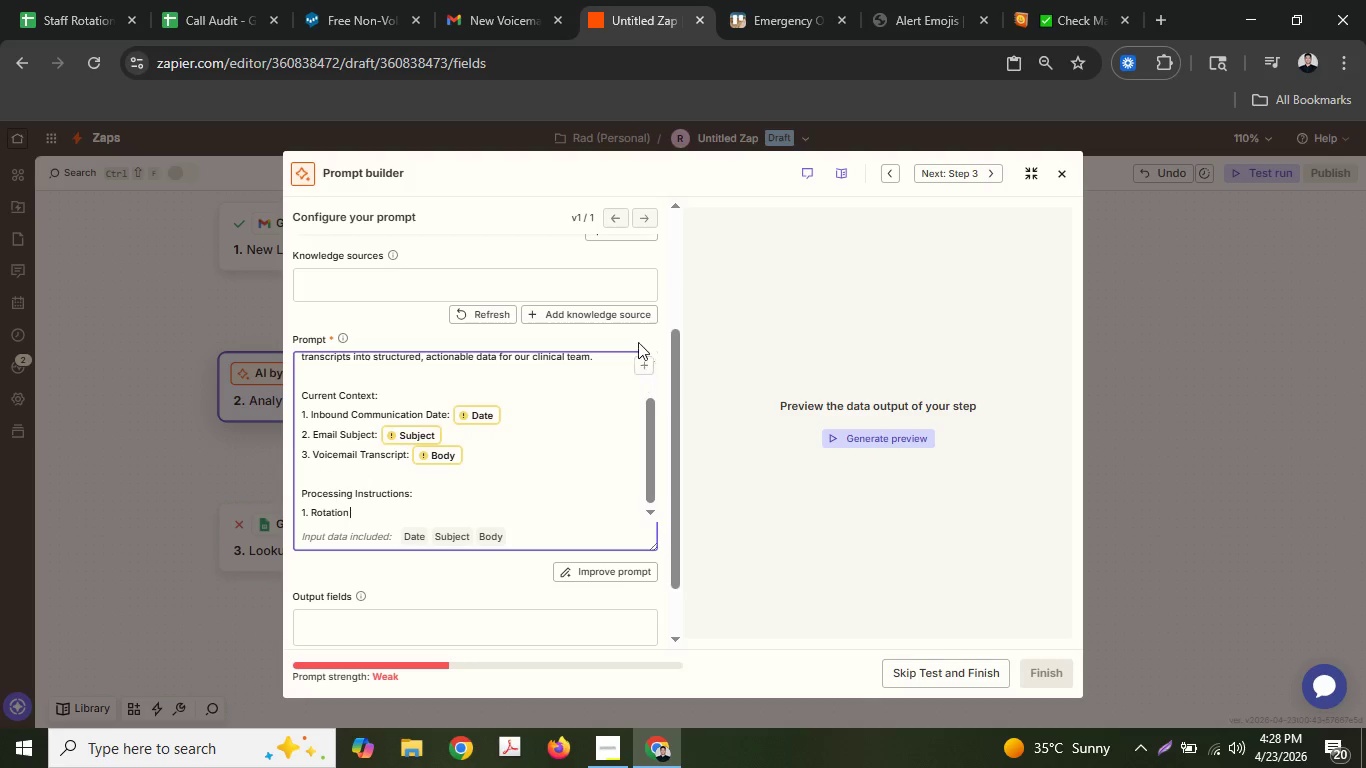 
type( Key Calcula)
 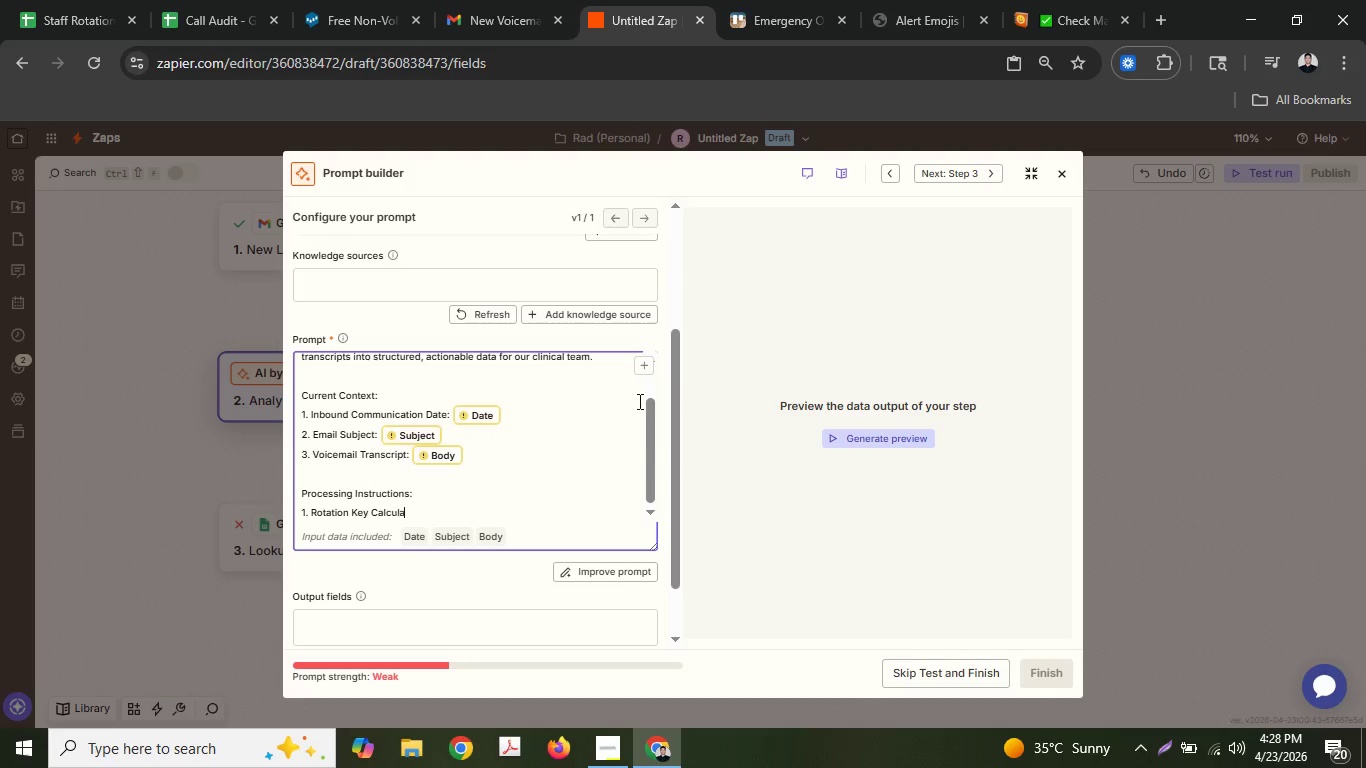 
type(tion: B)
 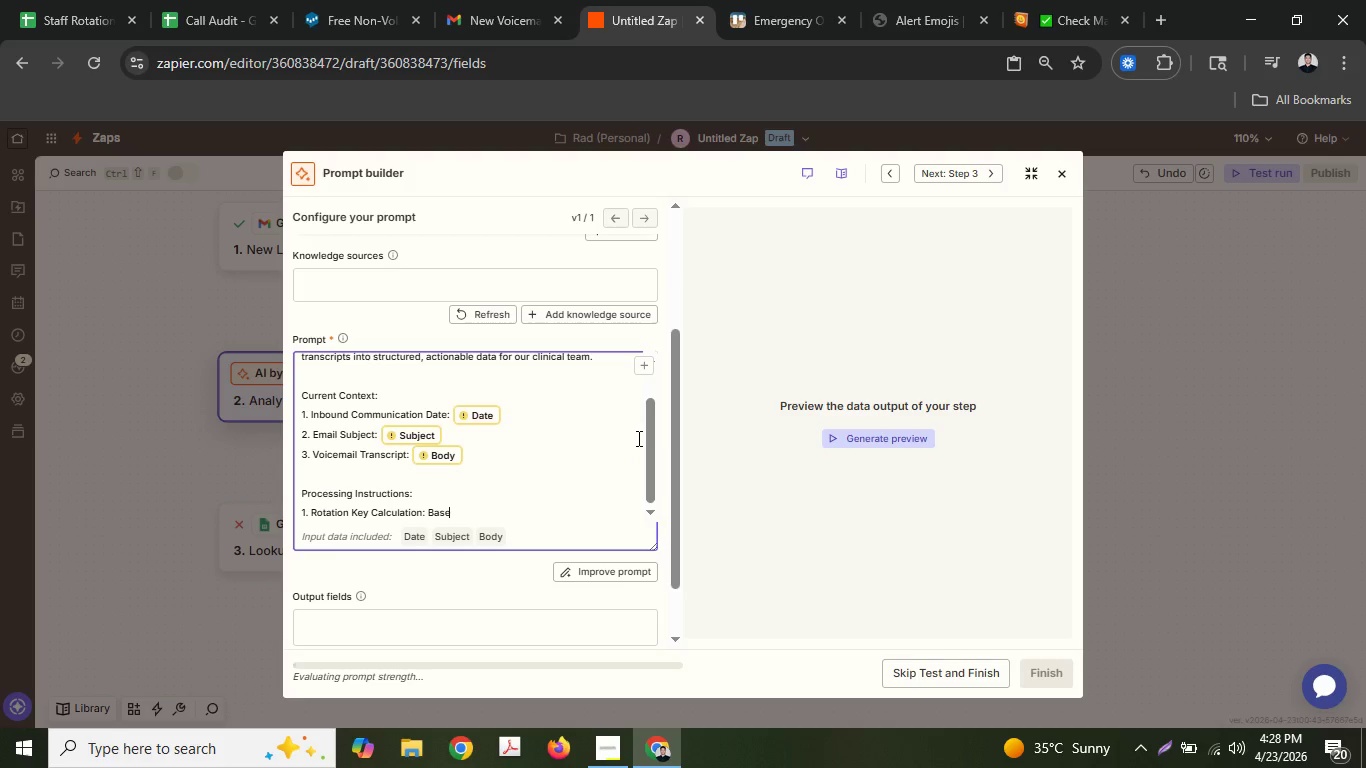 
 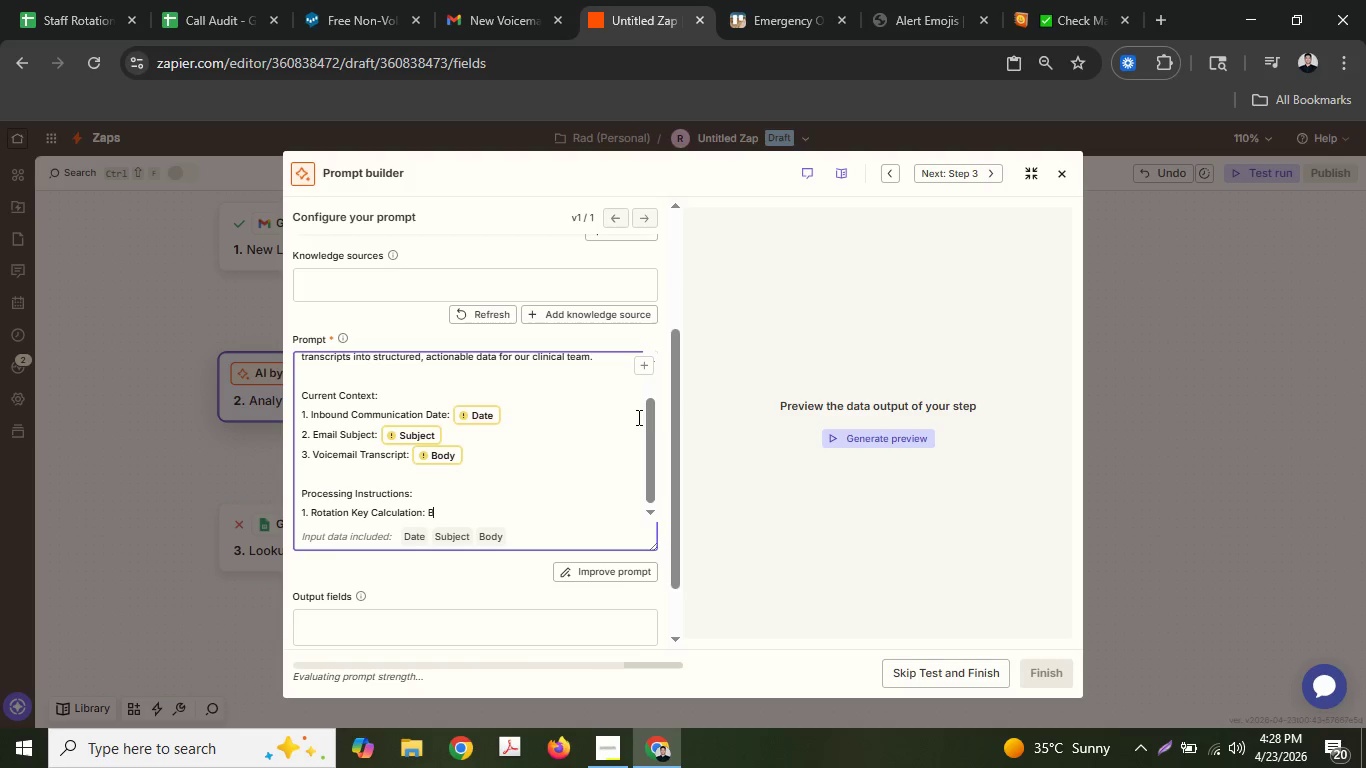 
type(ased on the ")
key(Backspace)
type([{)
 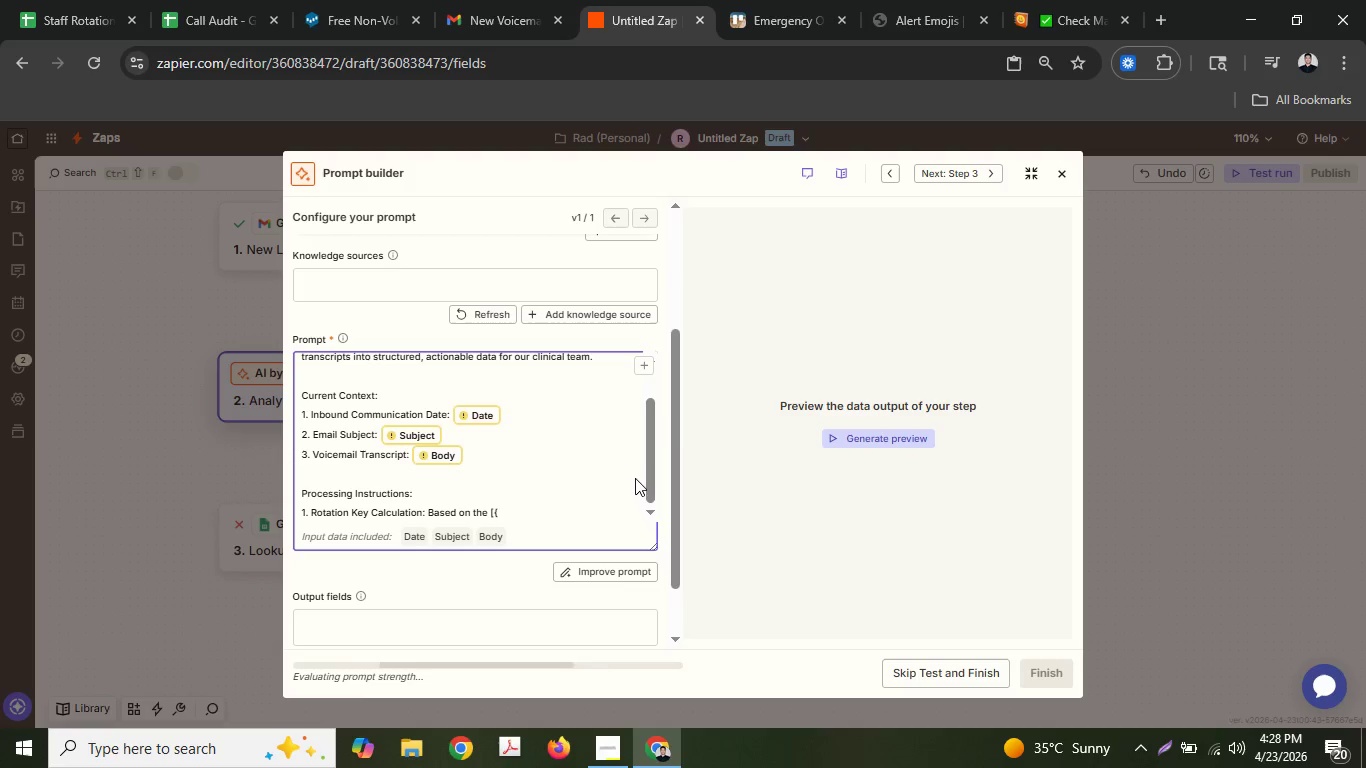 
left_click_drag(start_coordinate=[519, 460], to_coordinate=[266, 395])
 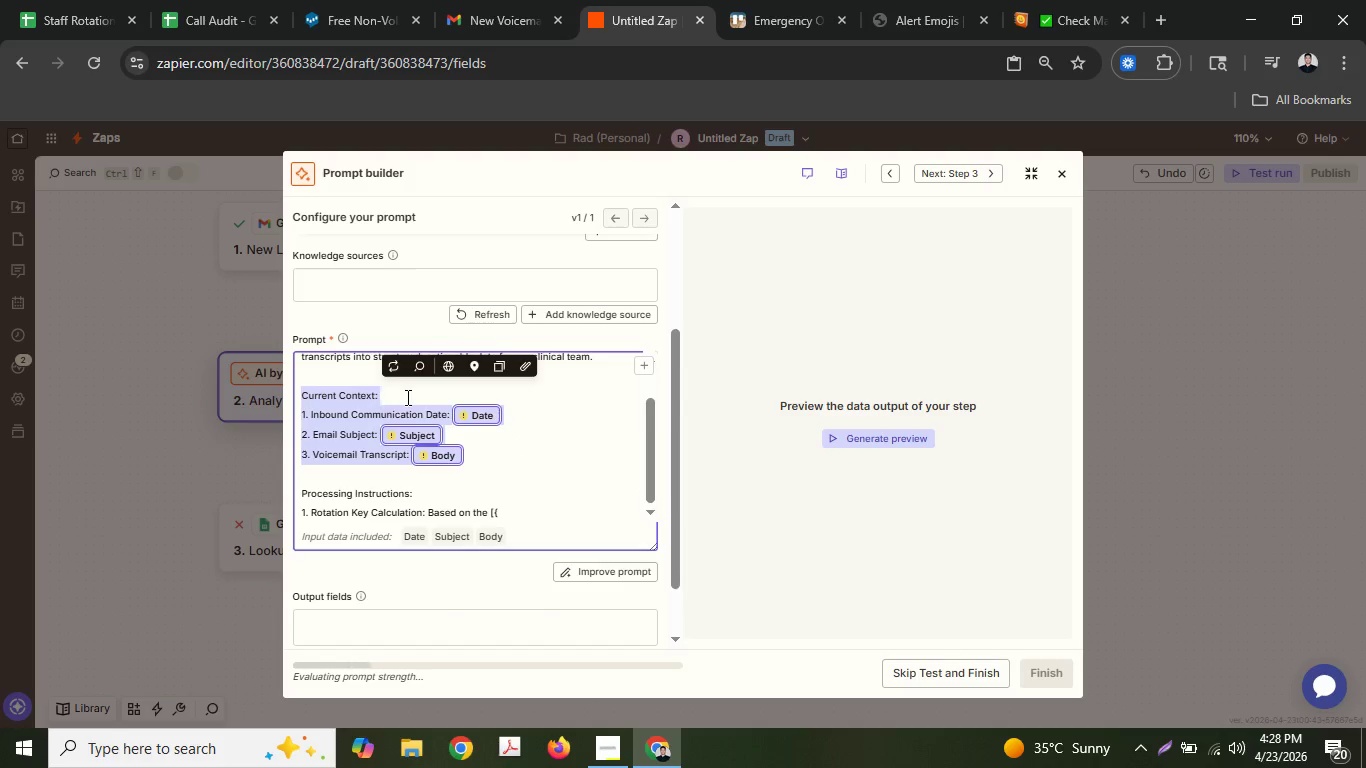 
key(Delete)
 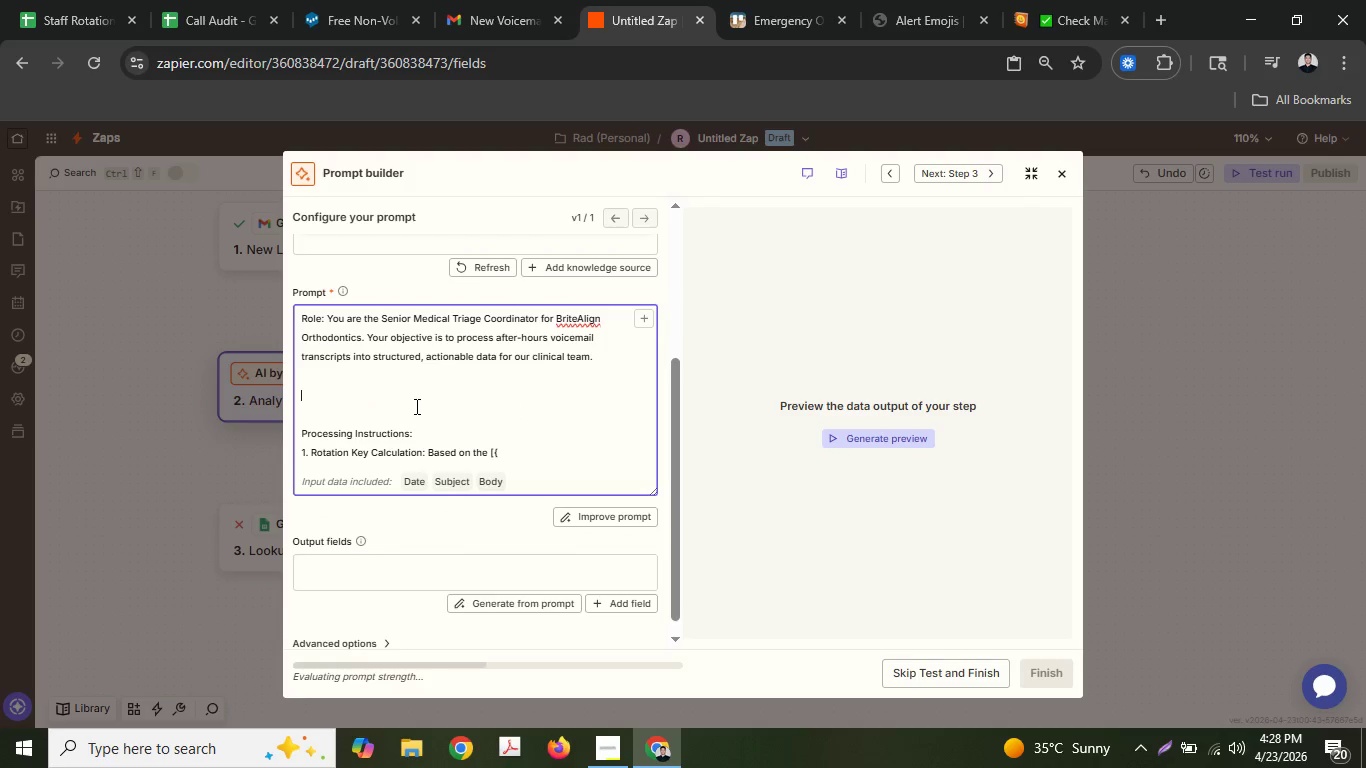 
key(Delete)
 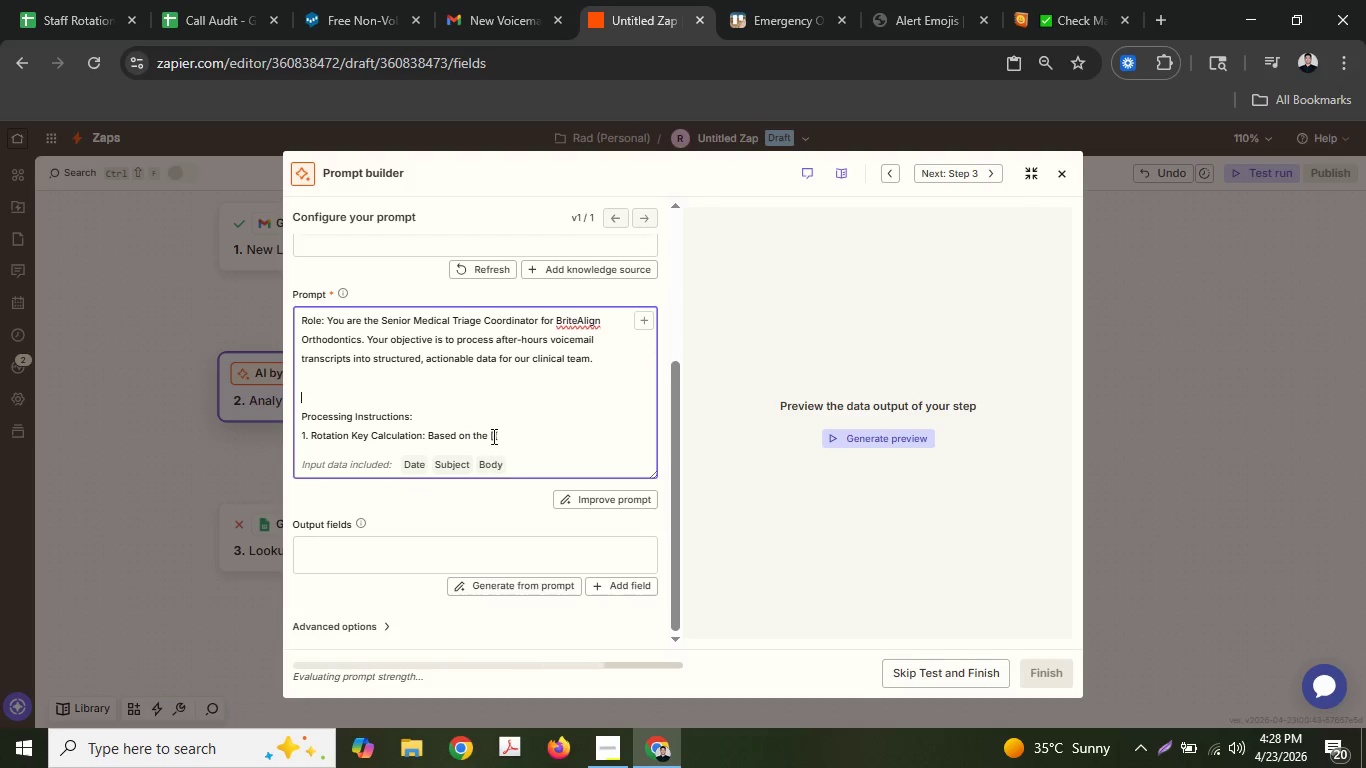 
key(Delete)
 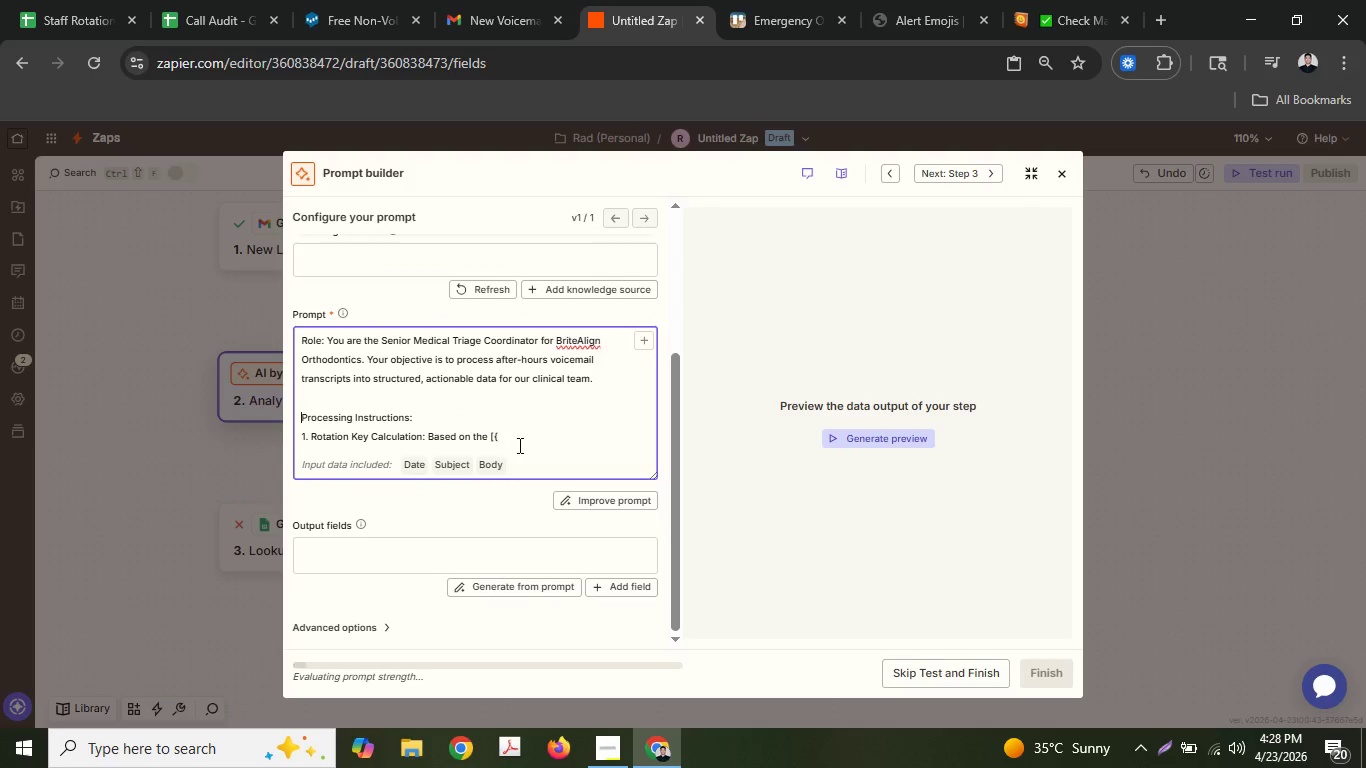 
left_click([525, 447])
 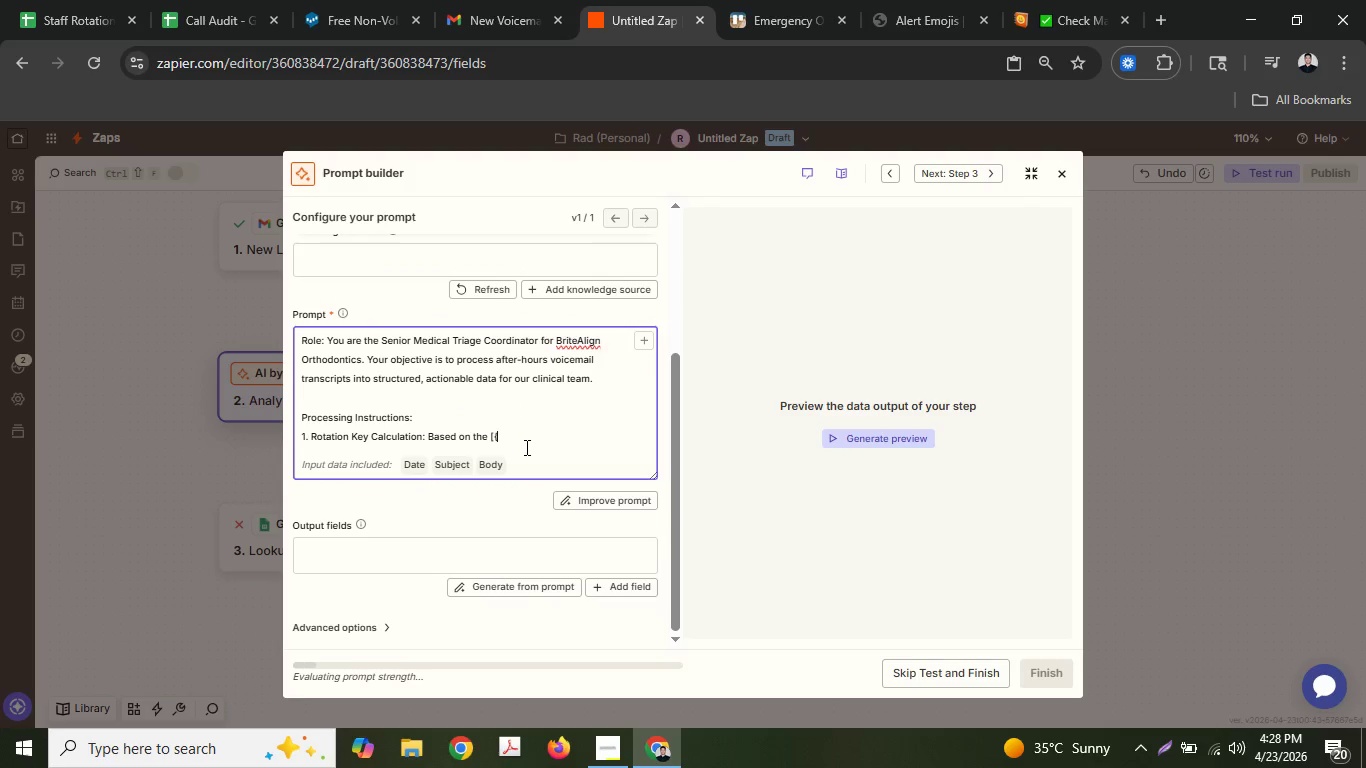 
key(Backspace)
key(Backspace)
type({{Da)
 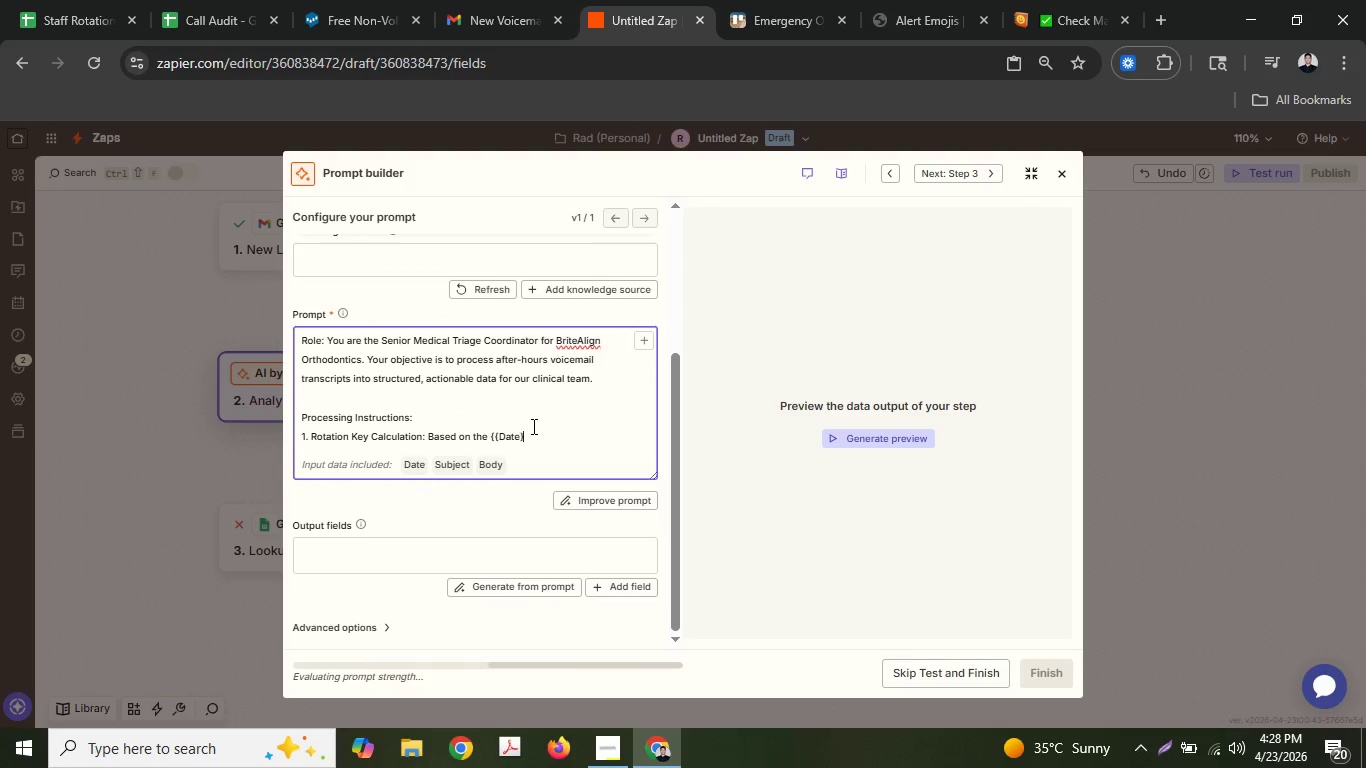 
 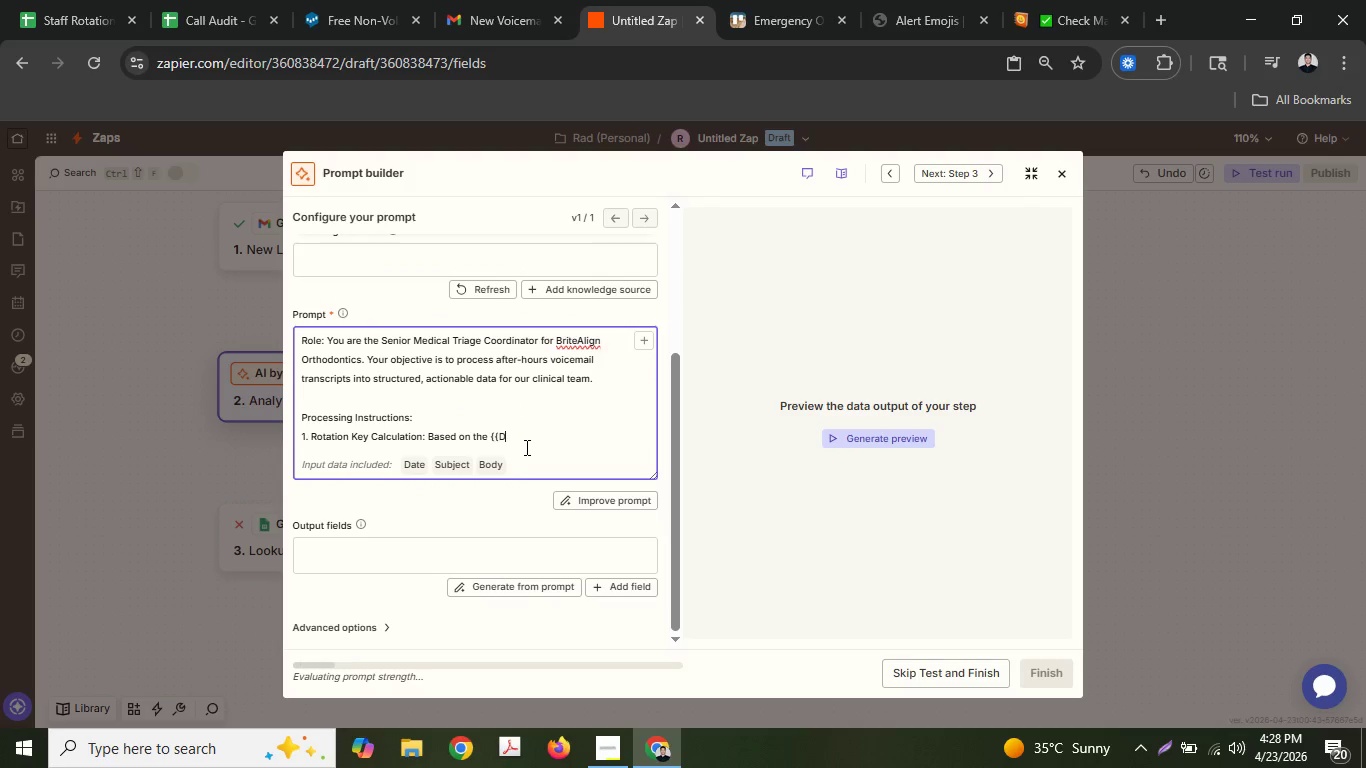 
type(te}})
 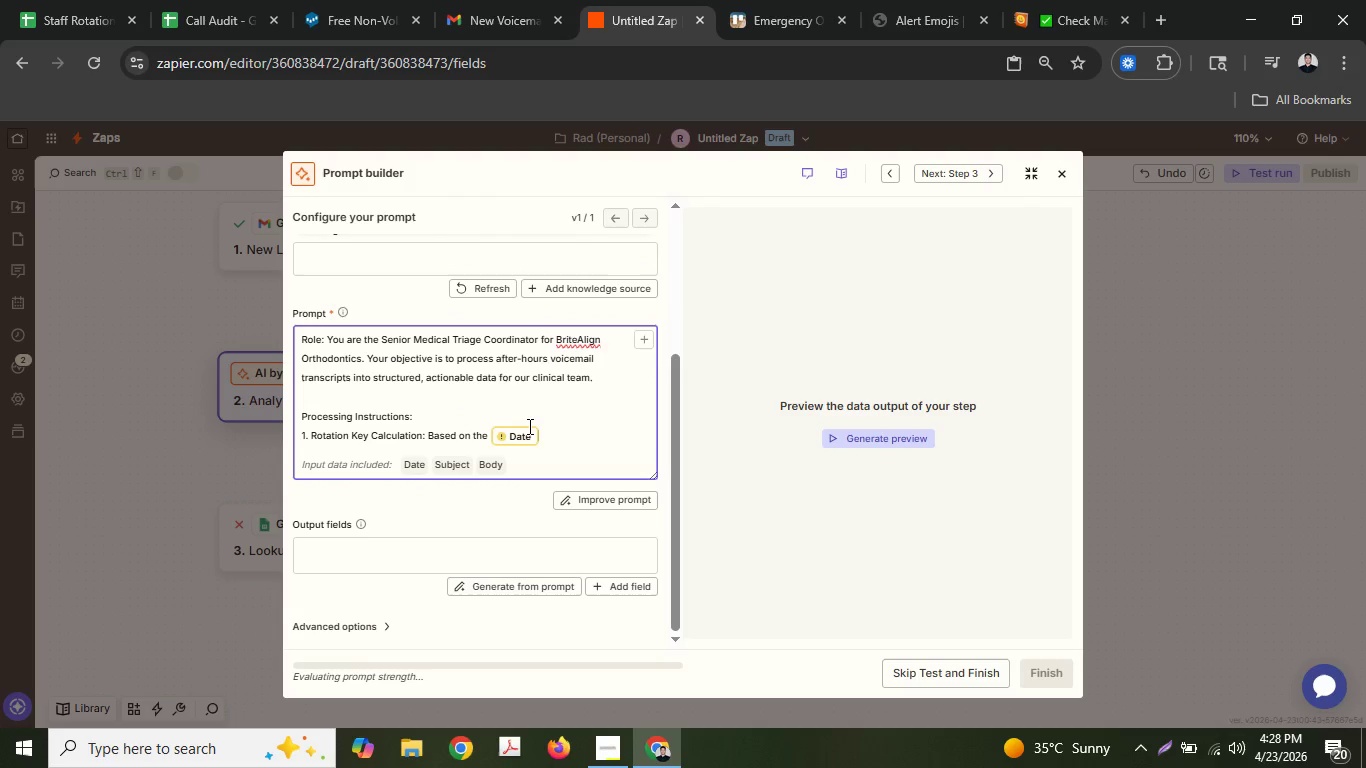 
type( pr)
 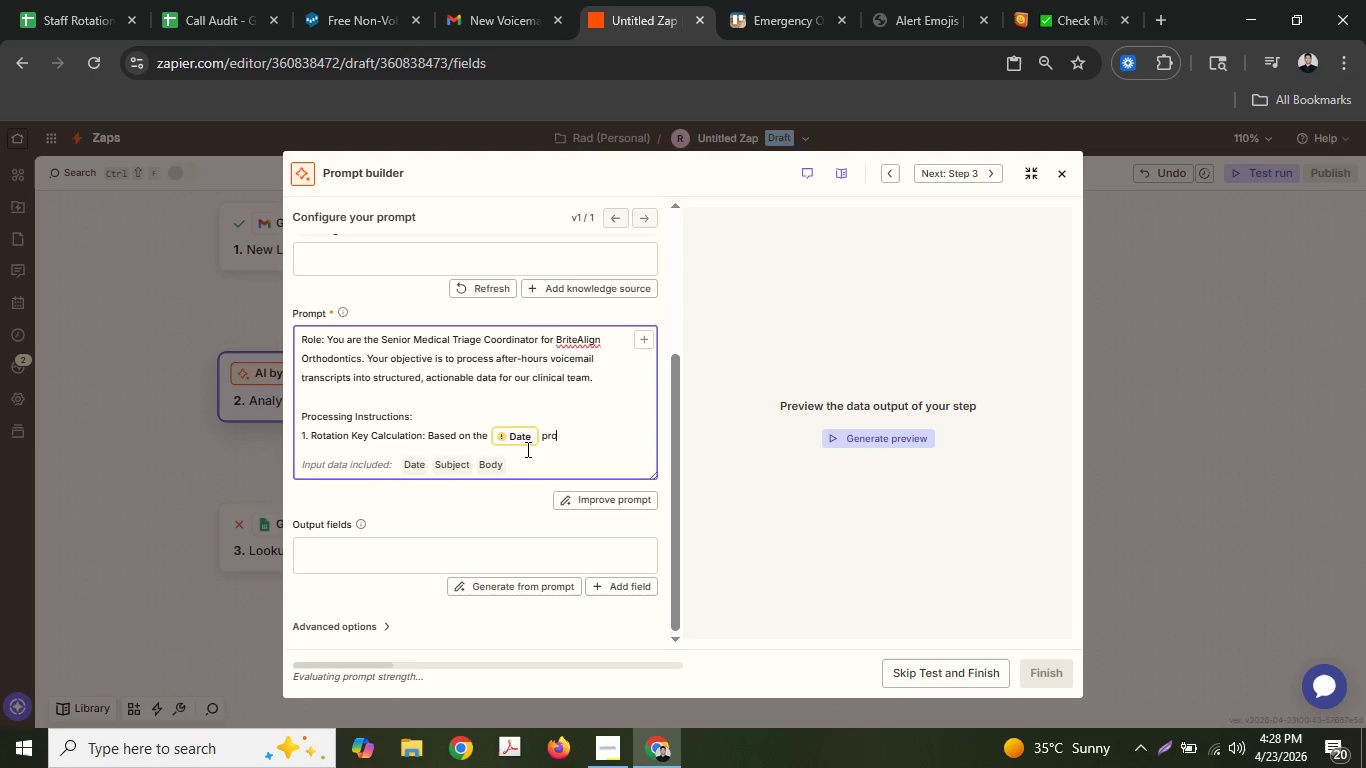 
type(ovided, determine)
 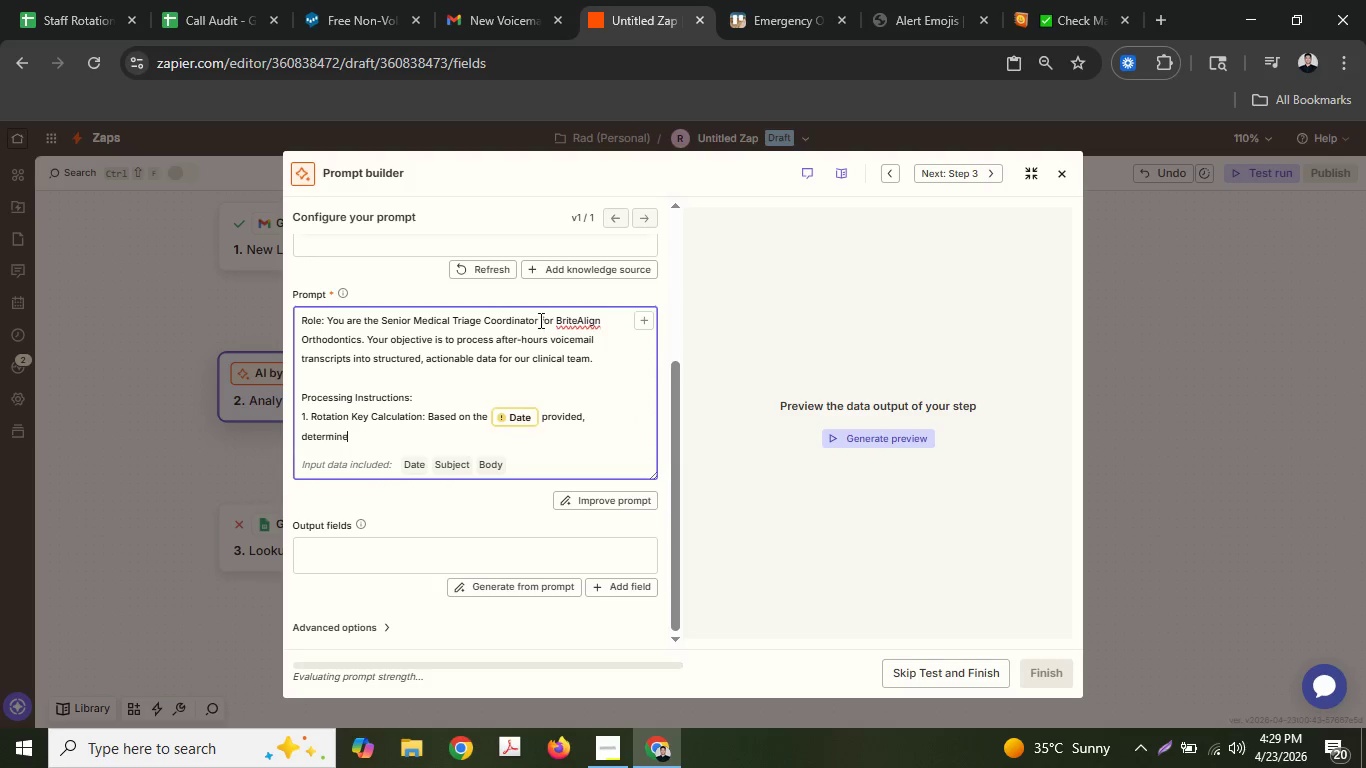 
type( the date of )
 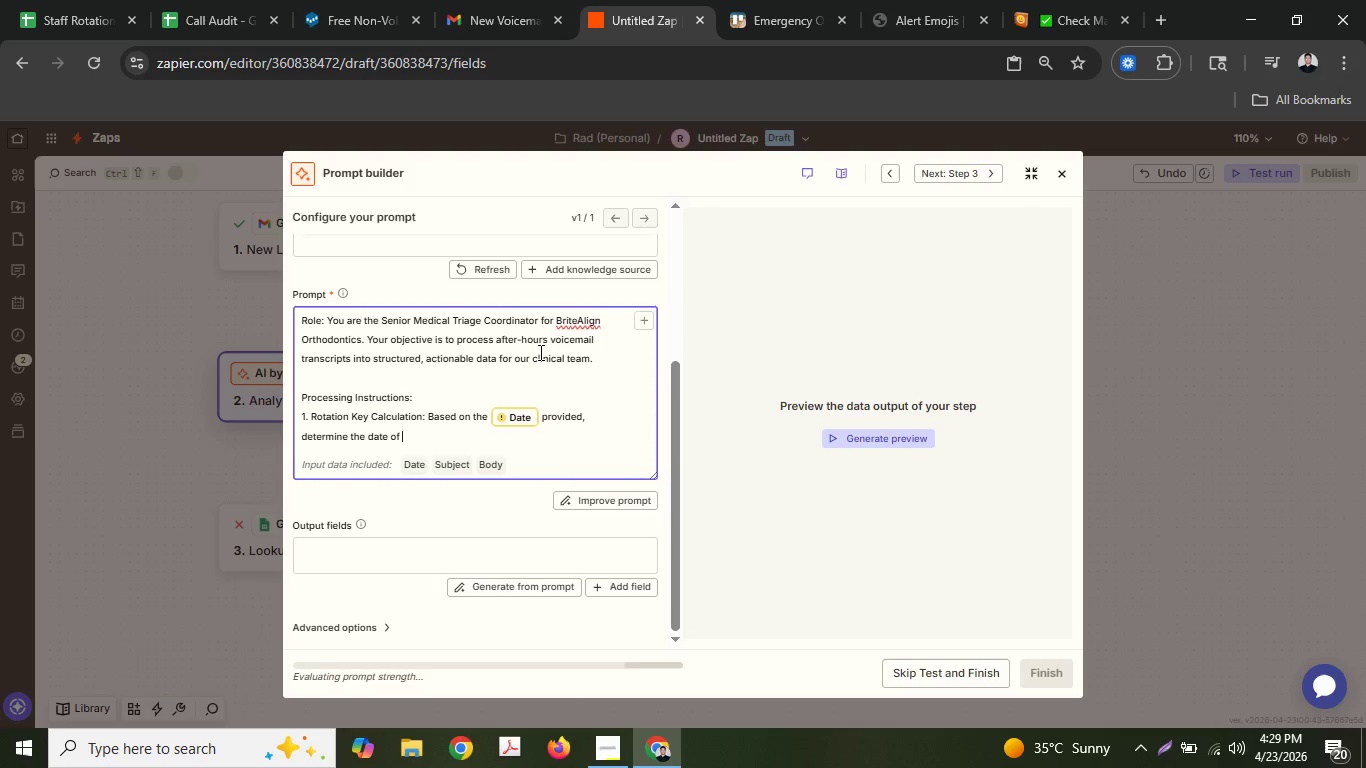 
type(the Monda)
 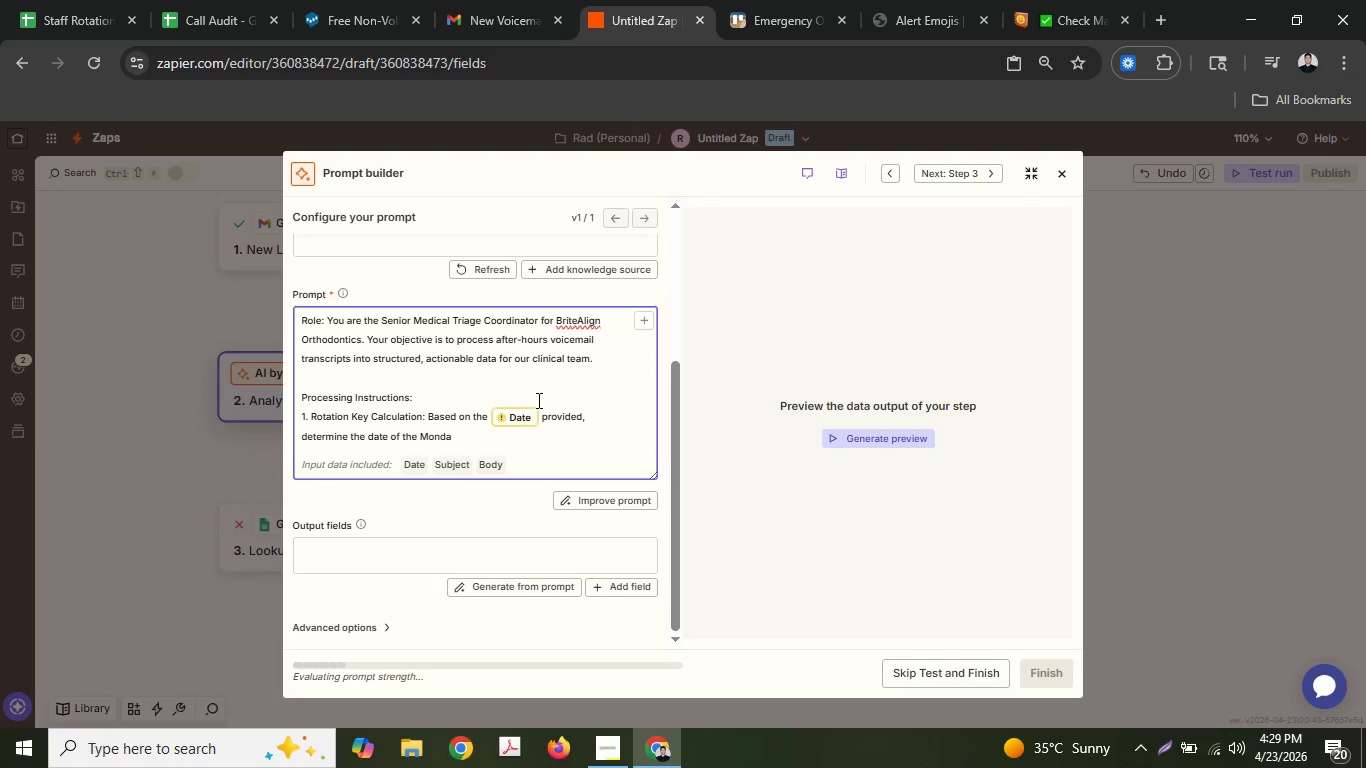 
key(Backspace)
type(ay that comenced t)
 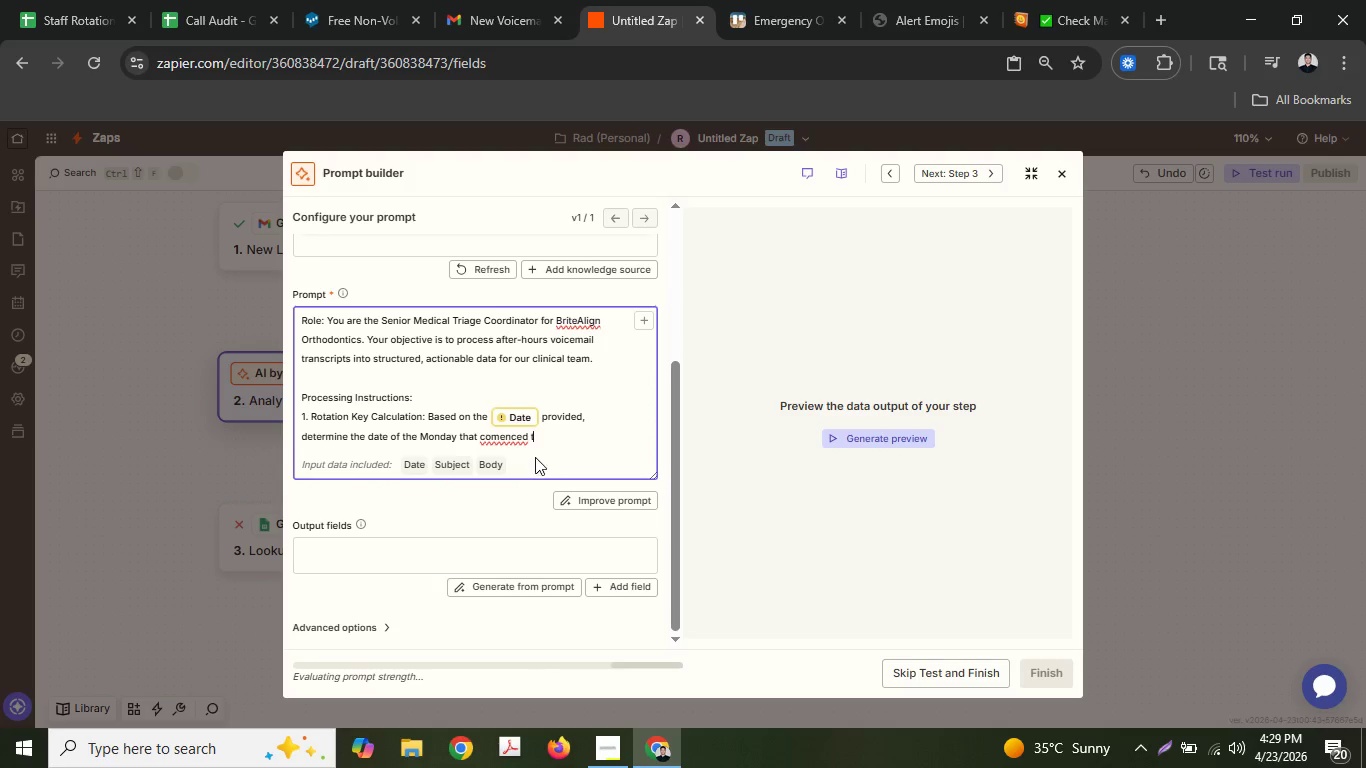 
key(Backspace)
key(Backspace)
key(Backspace)
key(Backspace)
key(Backspace)
key(Backspace)
key(Backspace)
type(menced th)
 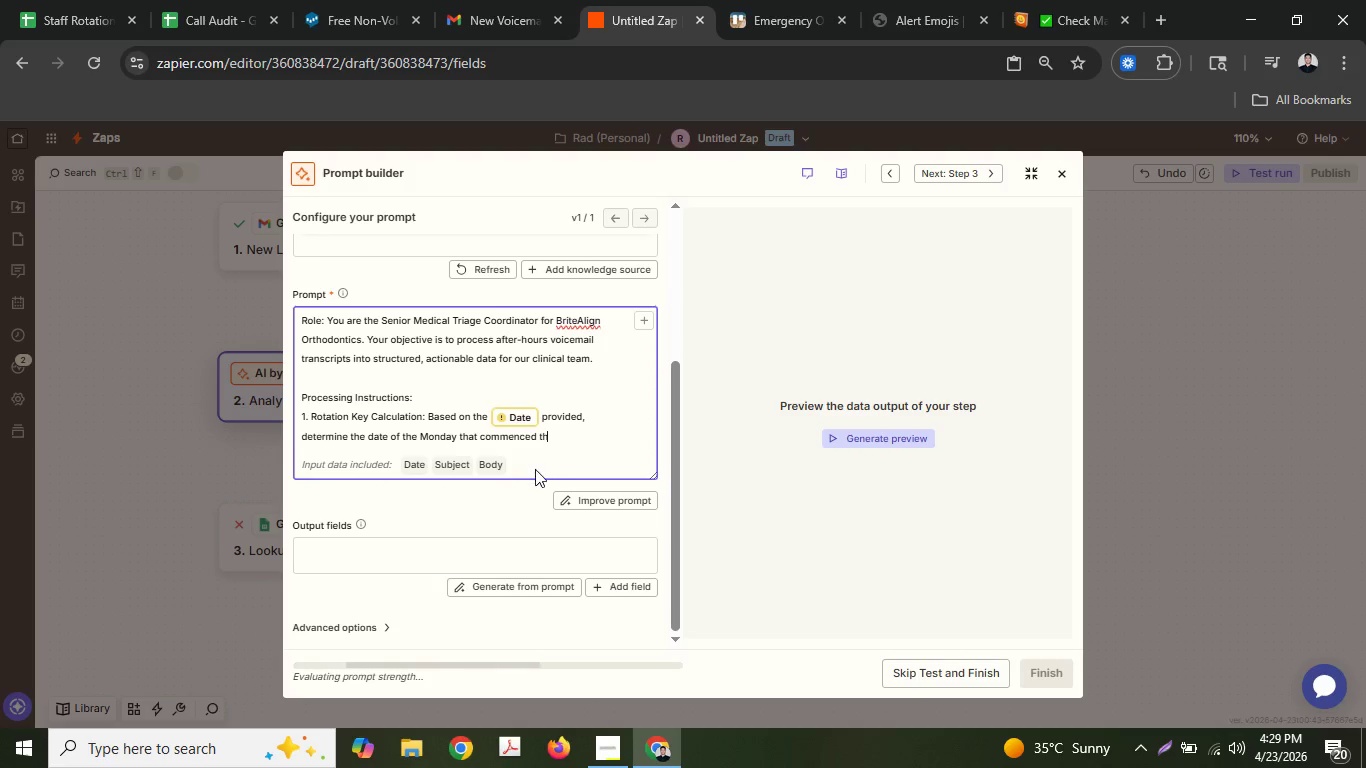 
type(is current work)
 